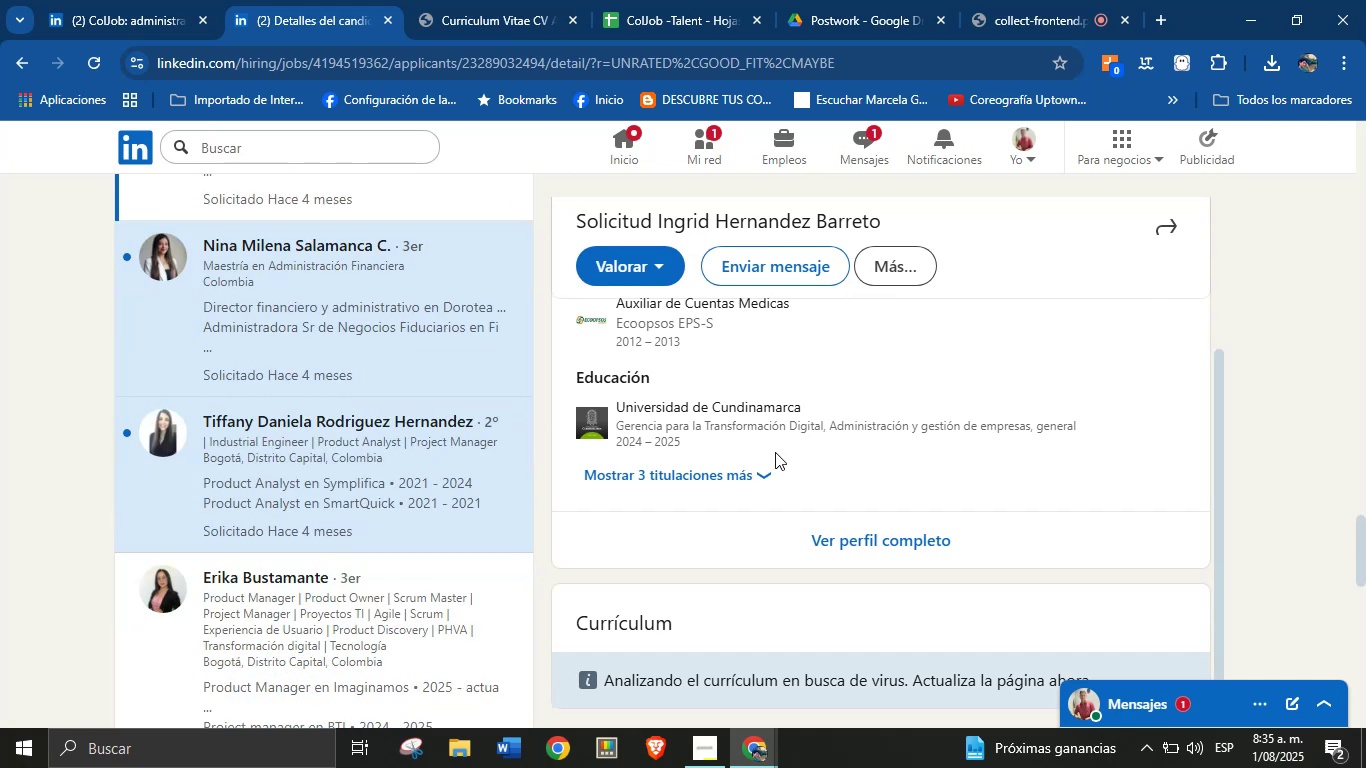 
scroll: coordinate [776, 466], scroll_direction: up, amount: 1.0
 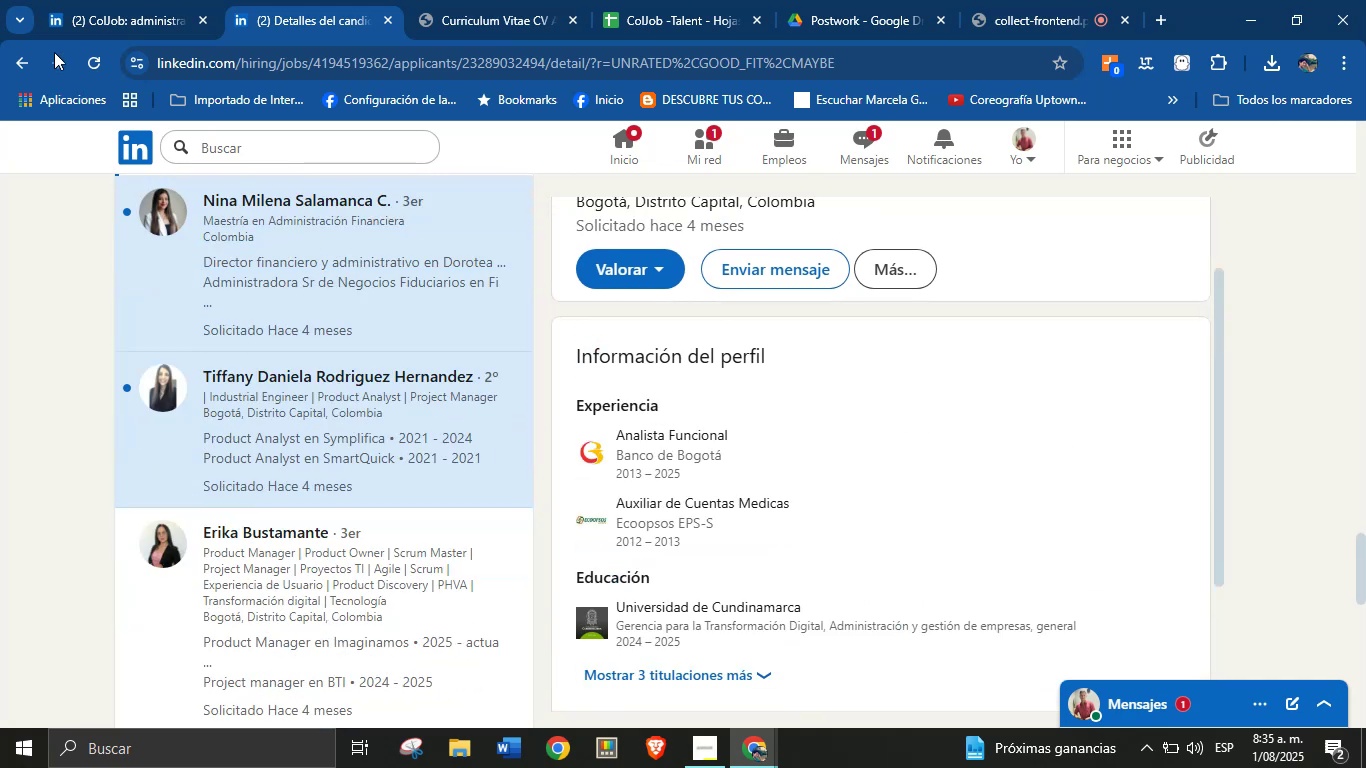 
left_click([100, 69])
 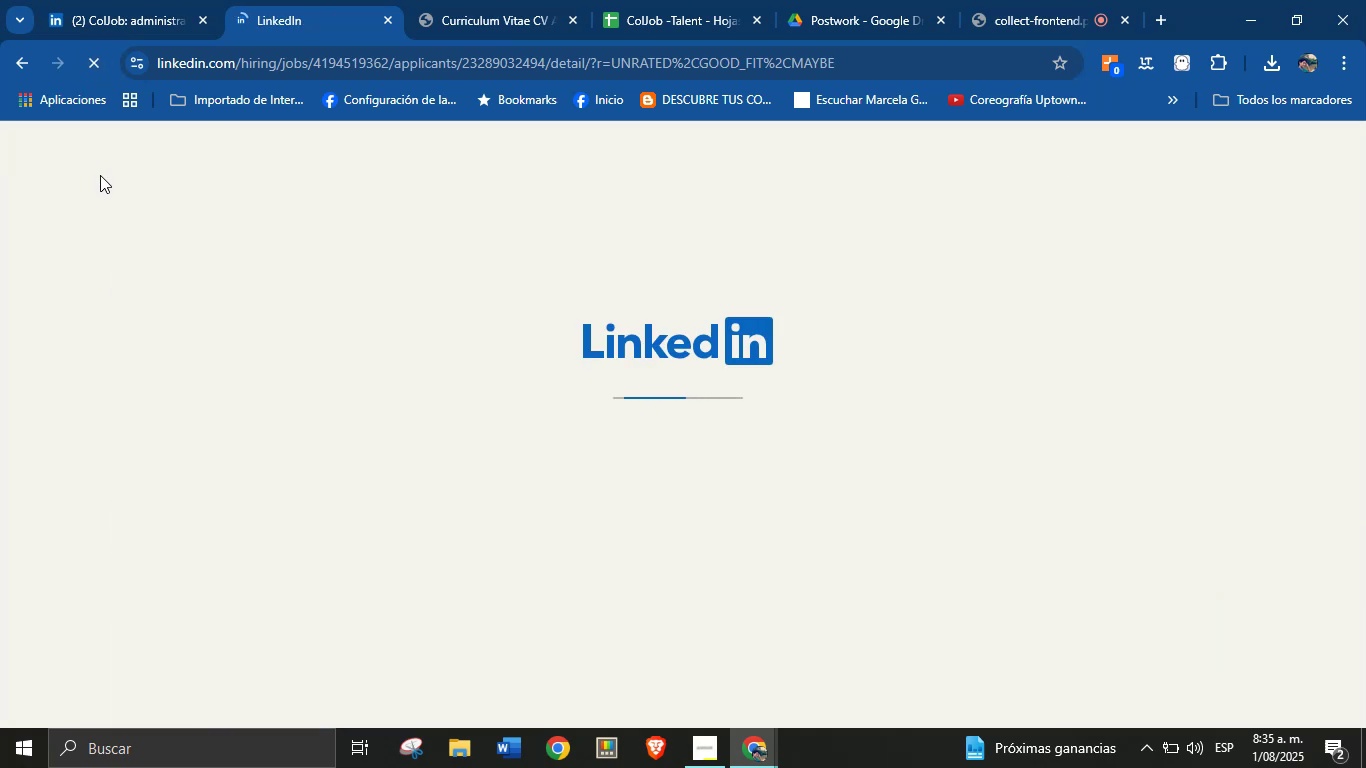 
wait(6.93)
 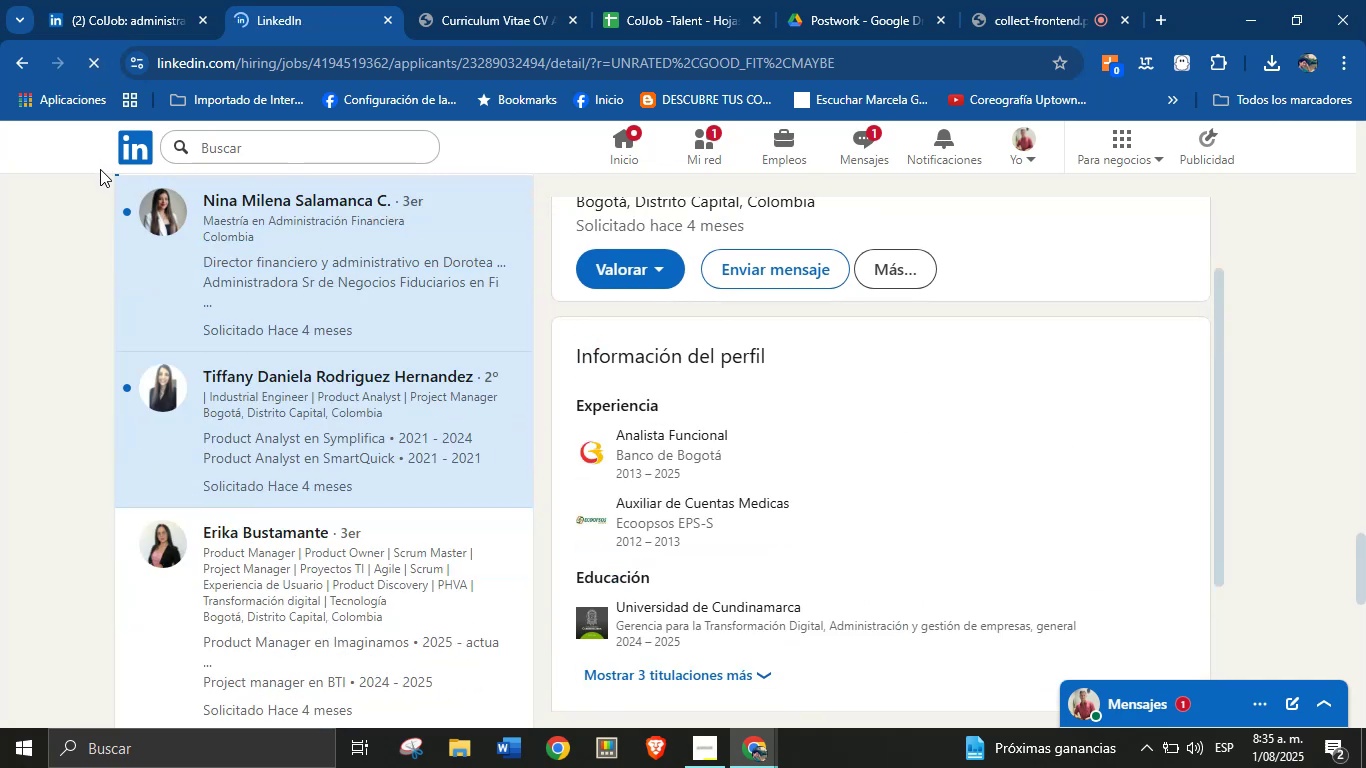 
left_click([463, 0])
 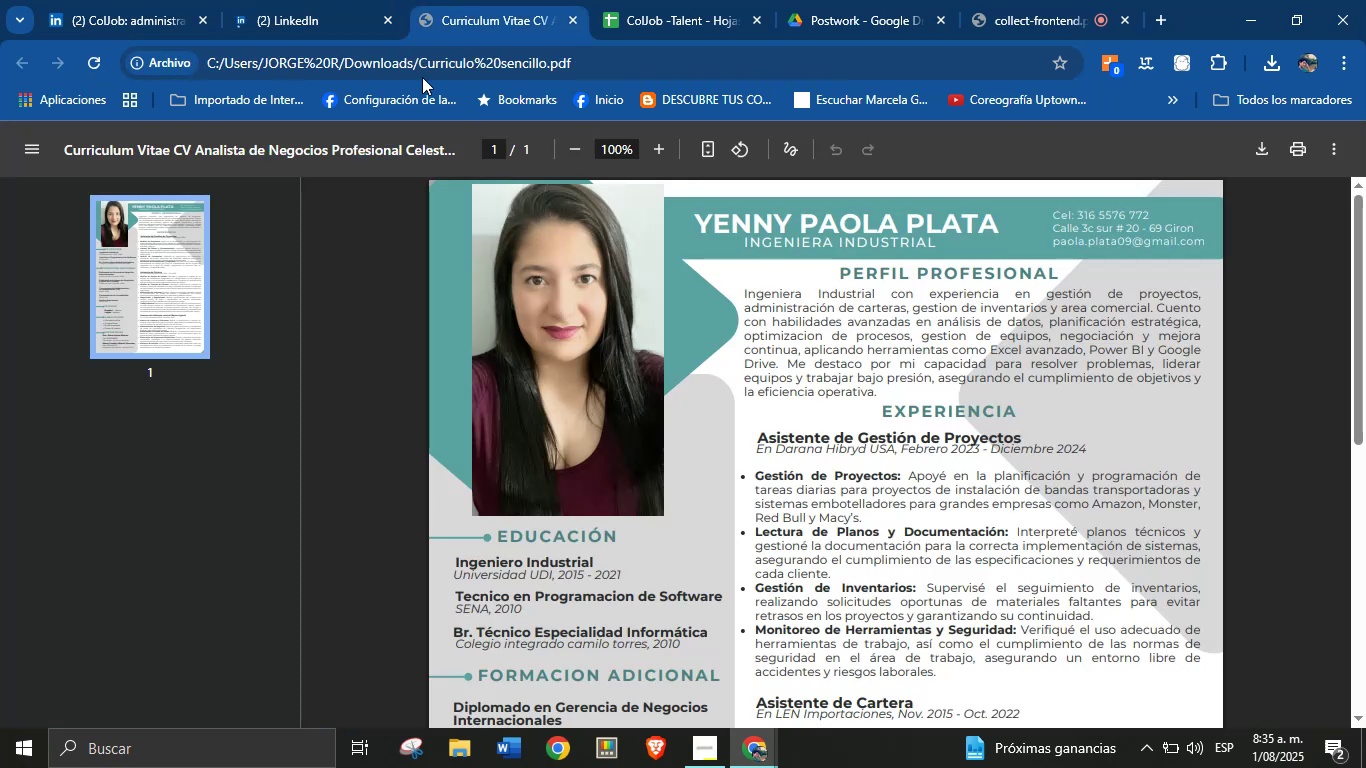 
left_click([335, 0])
 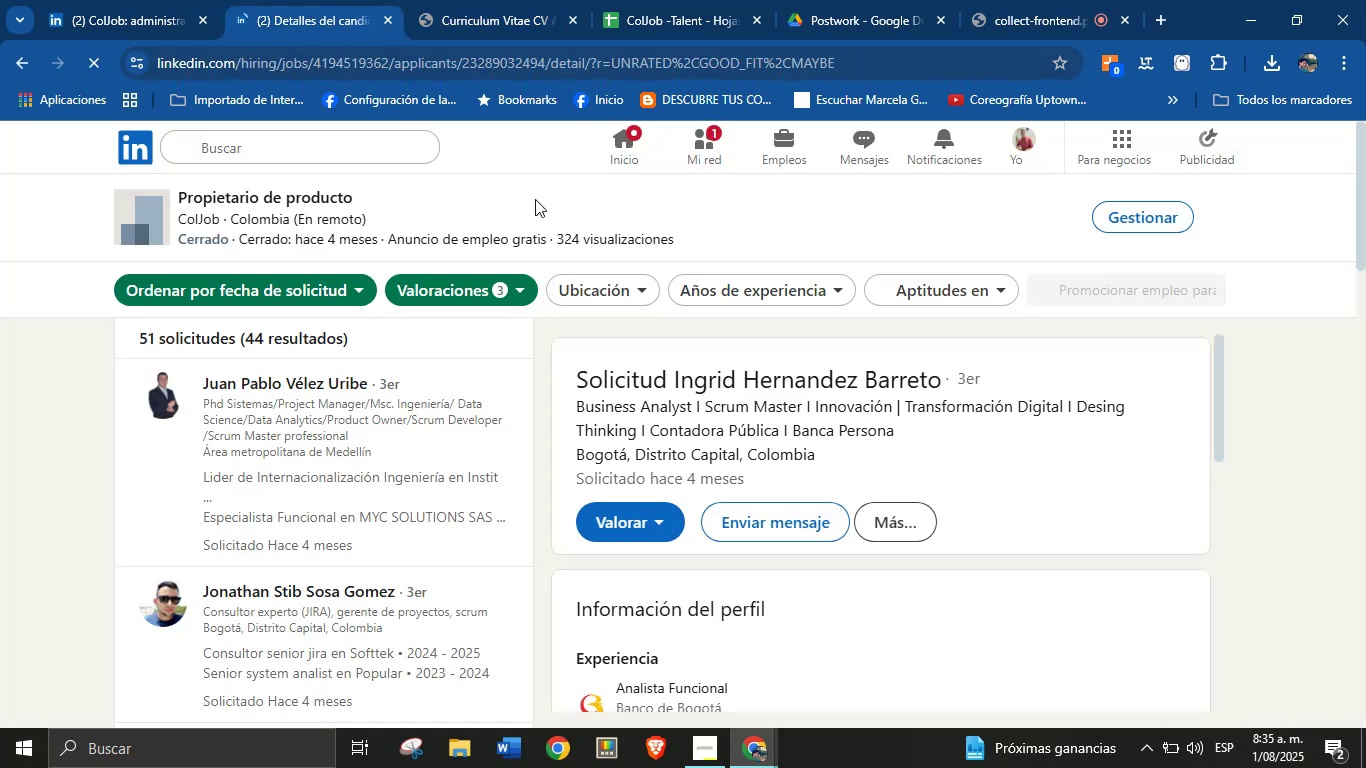 
wait(6.82)
 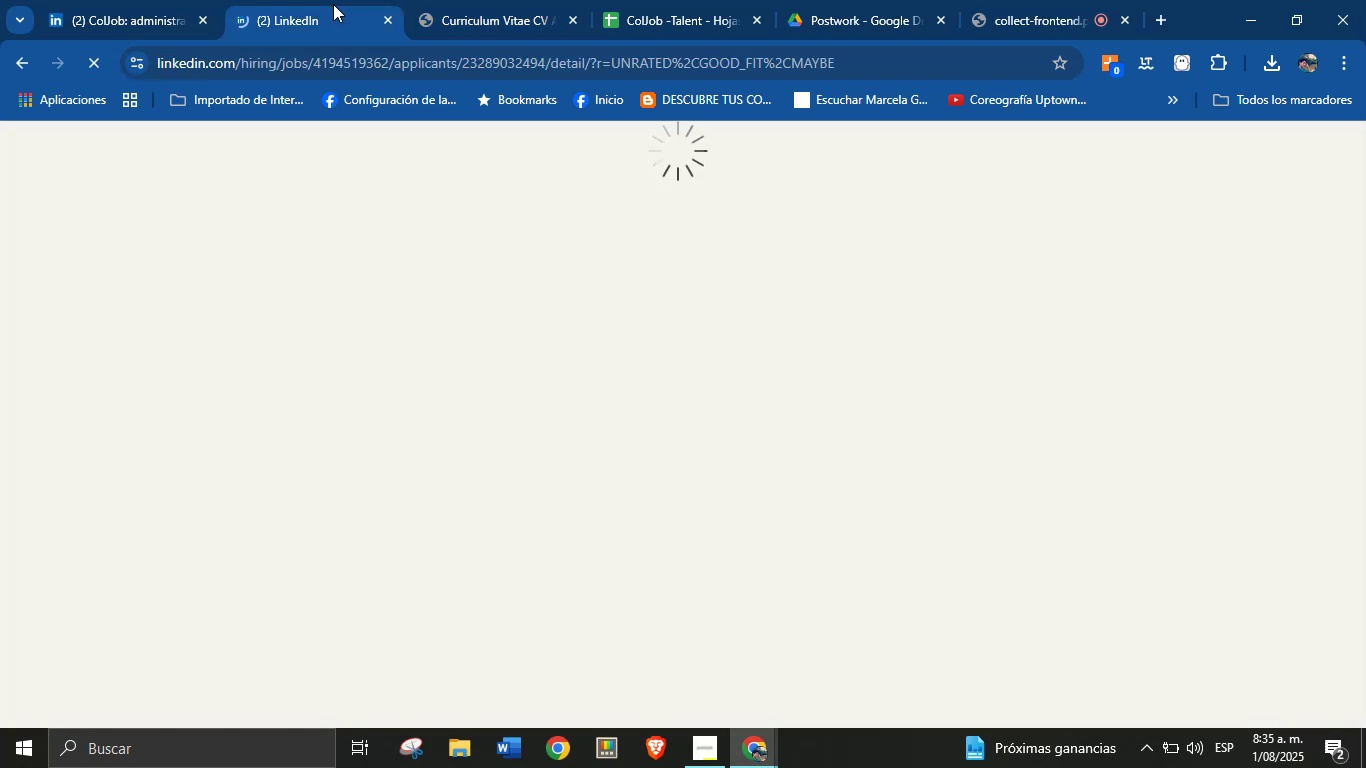 
scroll: coordinate [816, 432], scroll_direction: down, amount: 5.0
 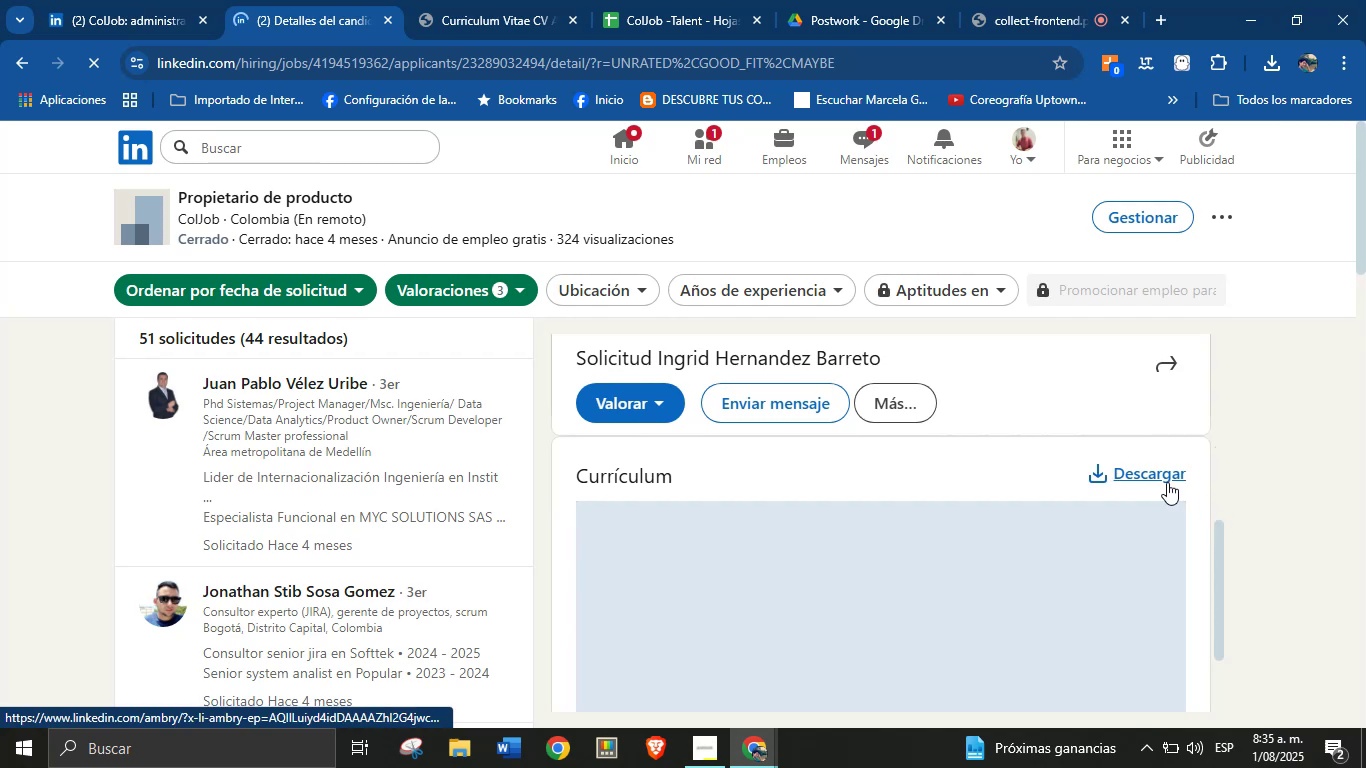 
wait(8.3)
 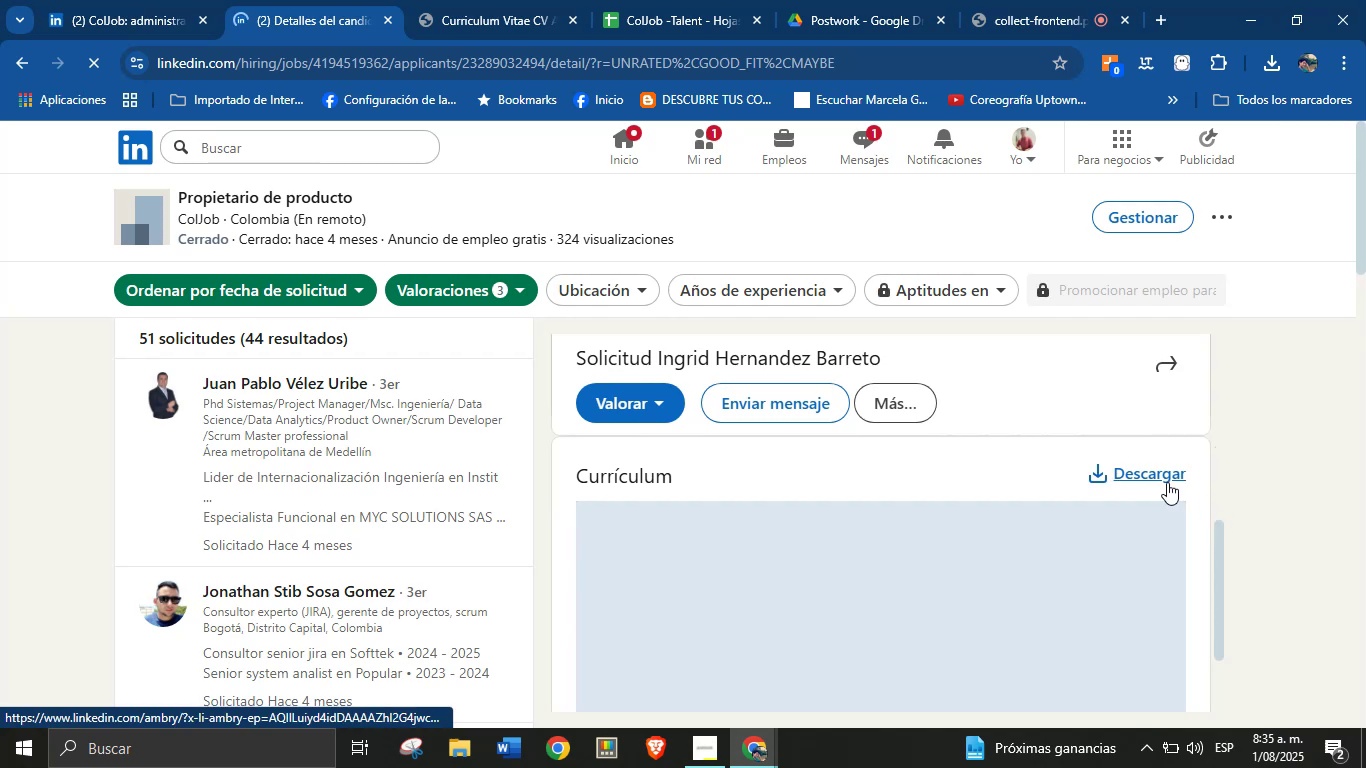 
left_click([1100, 134])
 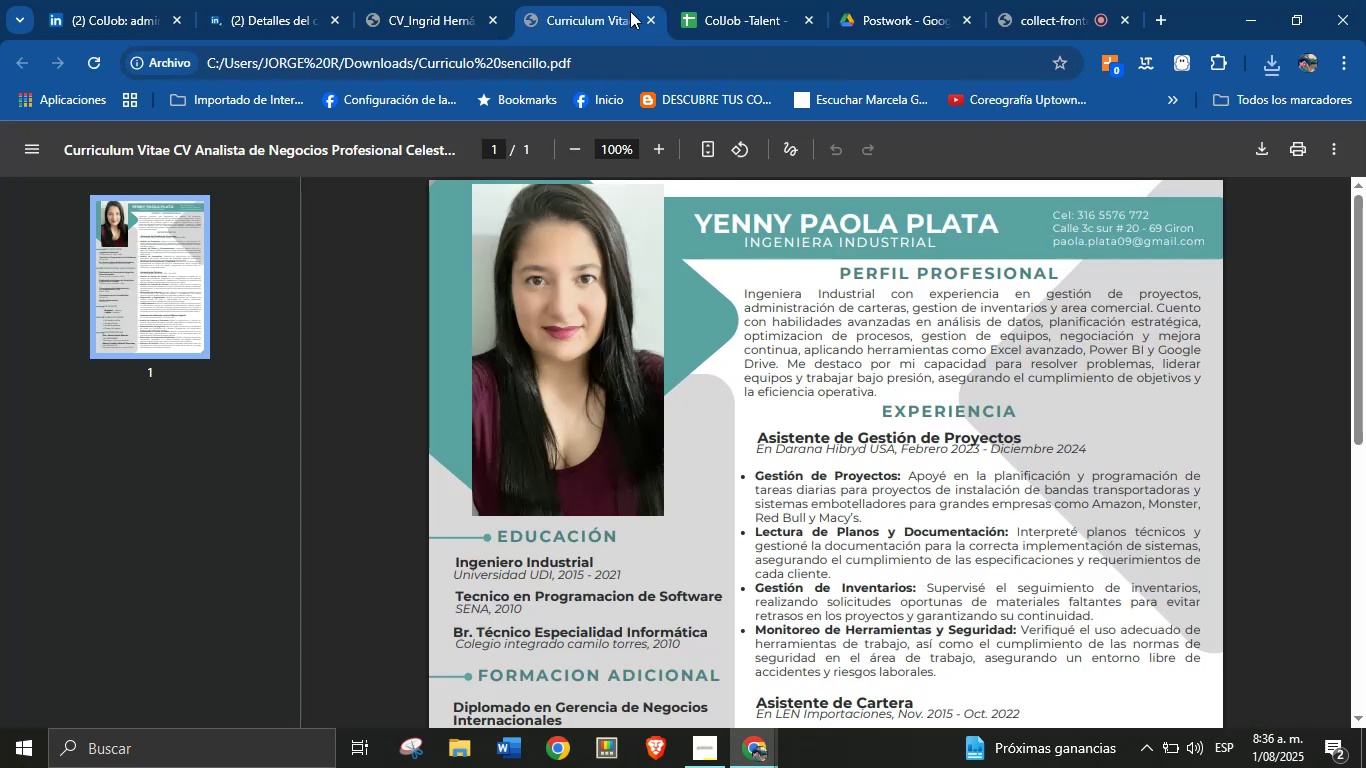 
left_click([651, 27])
 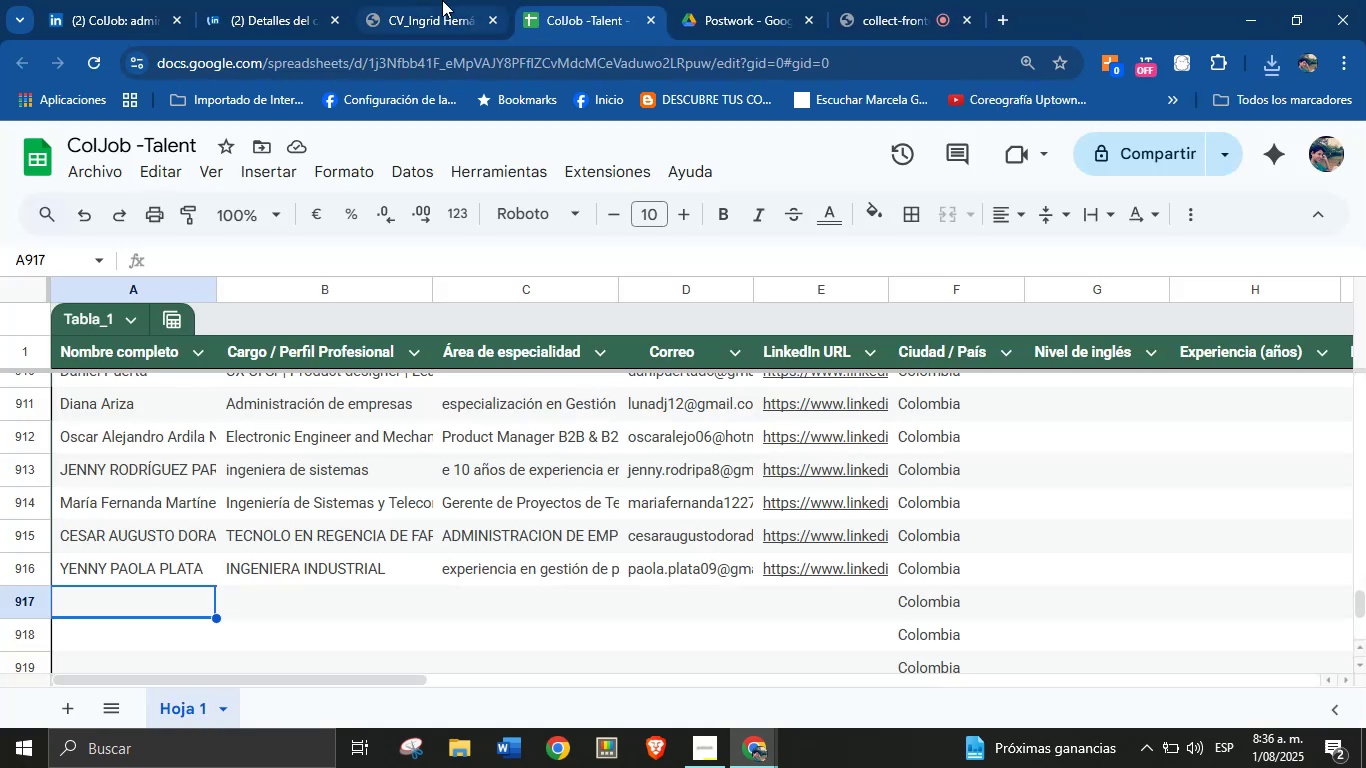 
left_click([442, 0])
 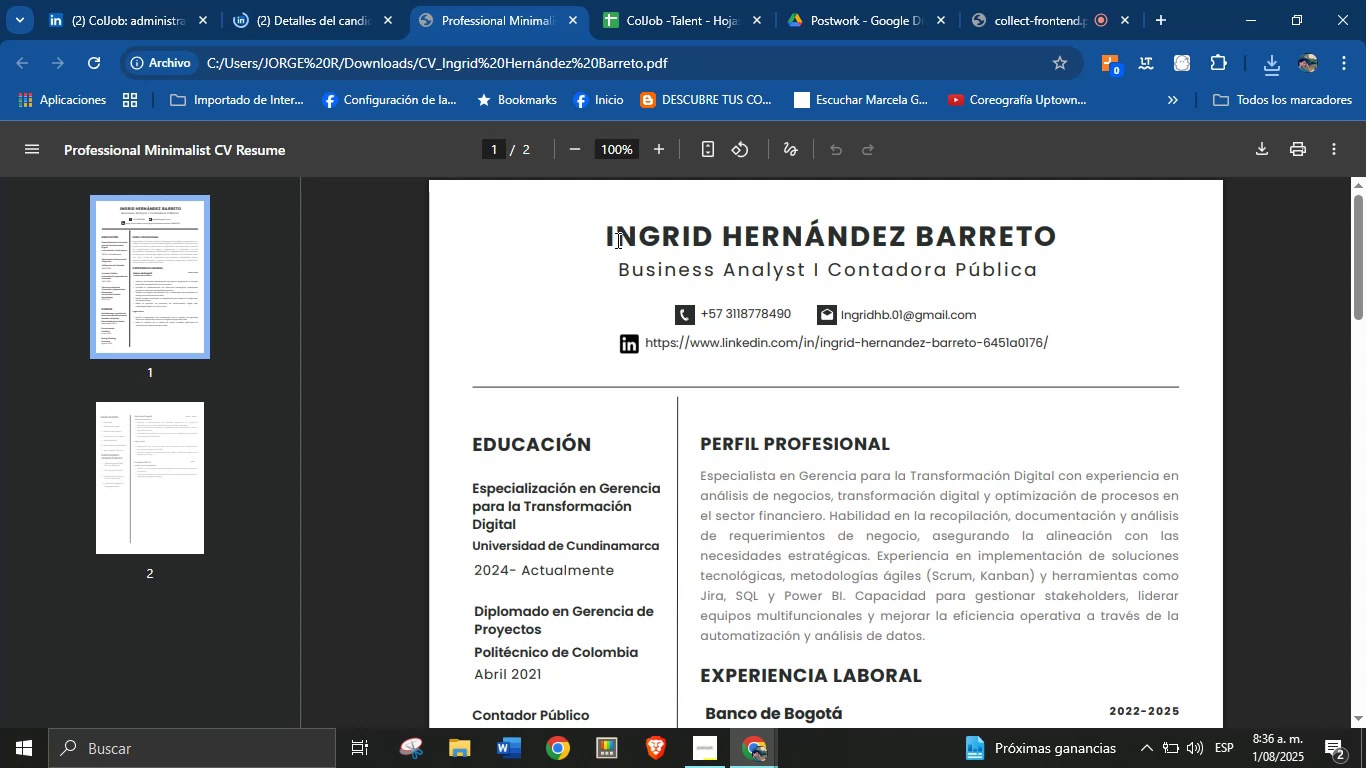 
double_click([610, 240])
 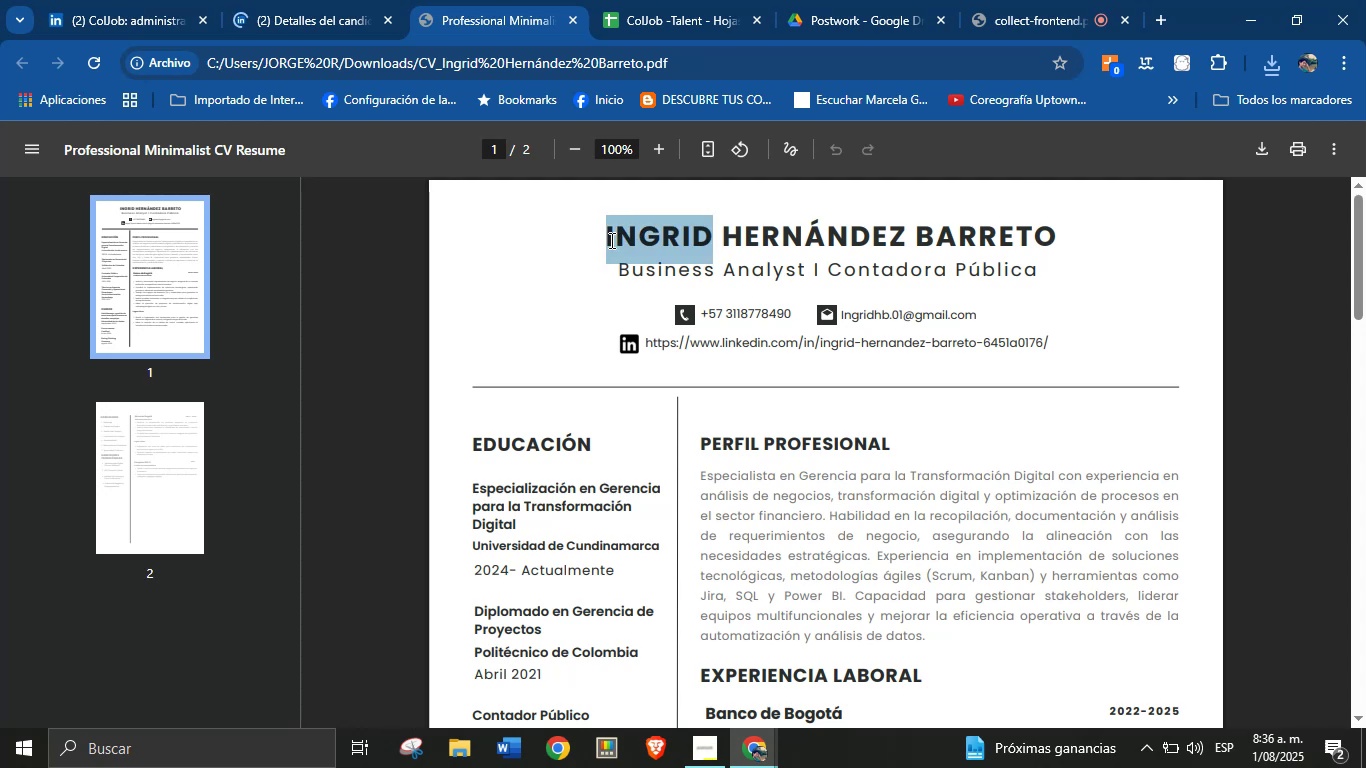 
triple_click([610, 240])
 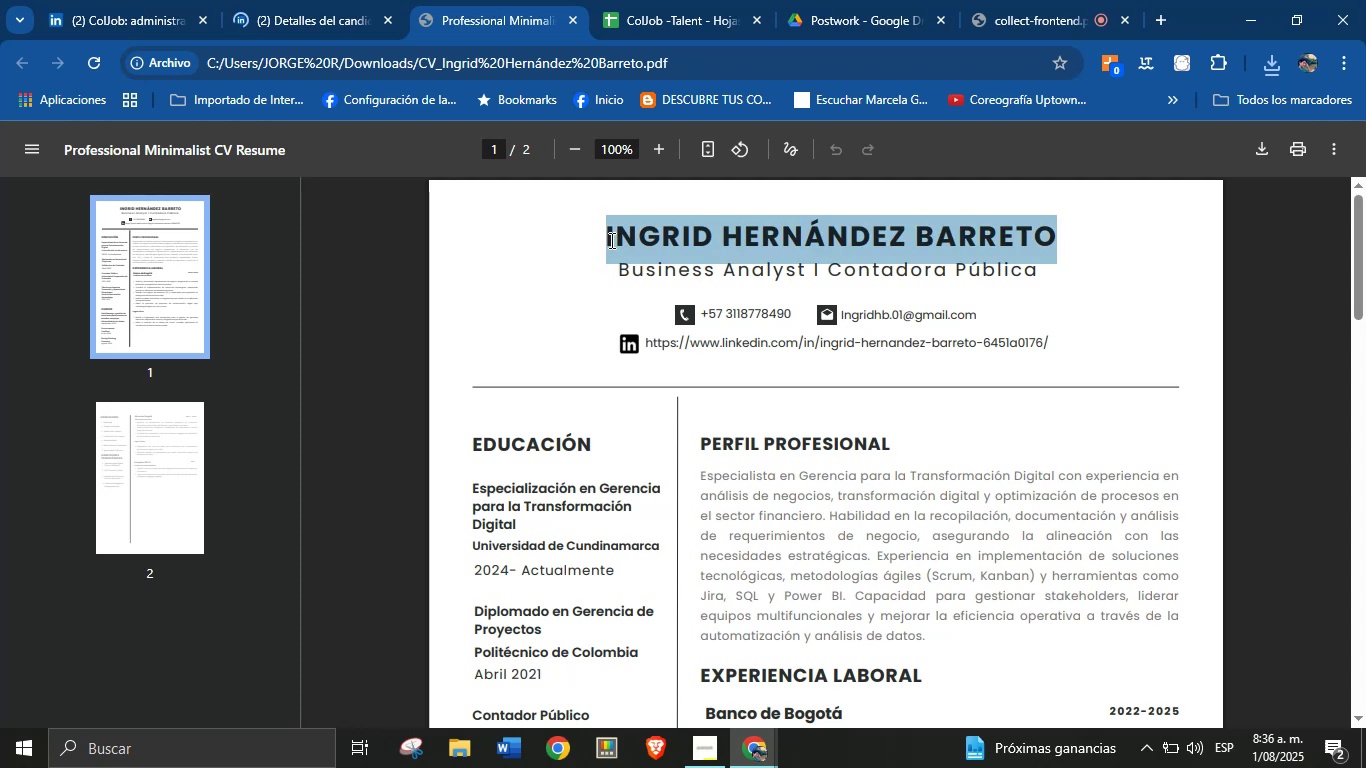 
key(Control+C)
 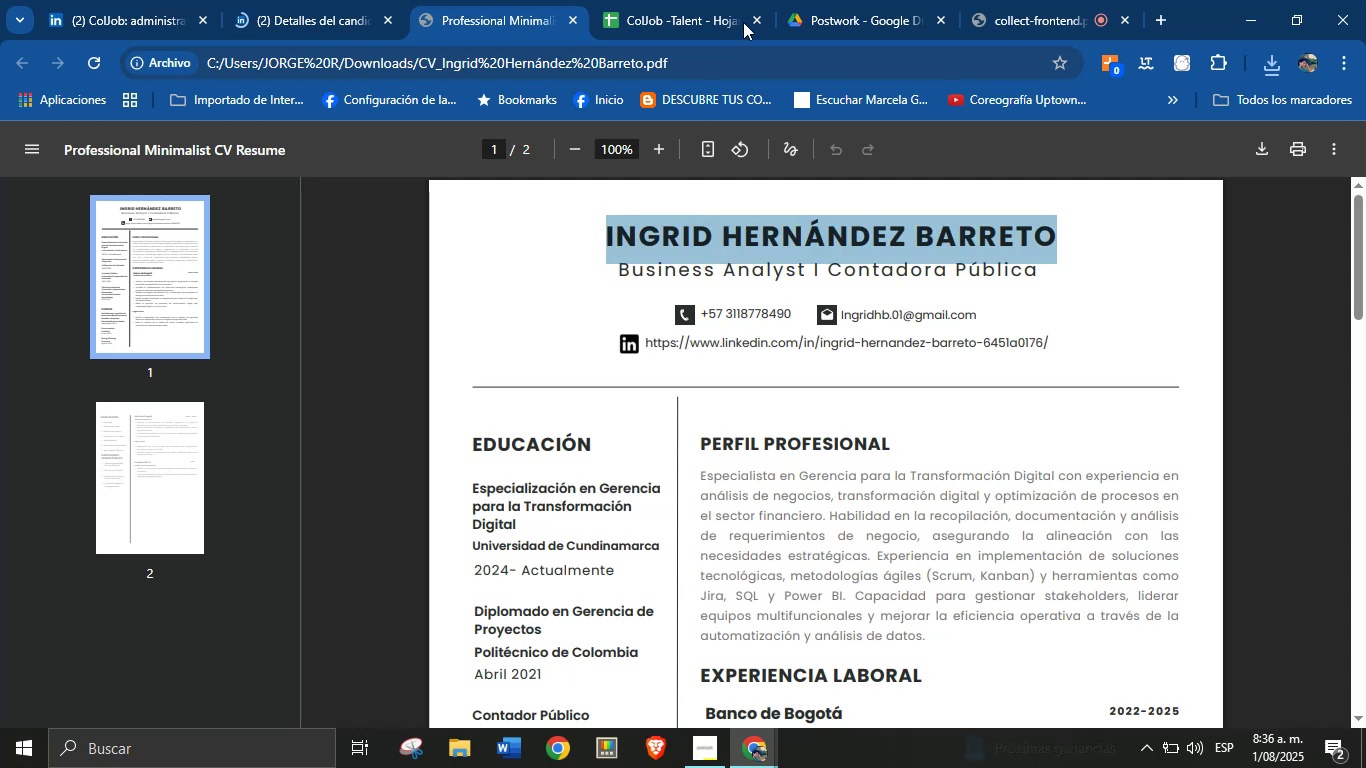 
left_click([679, 0])
 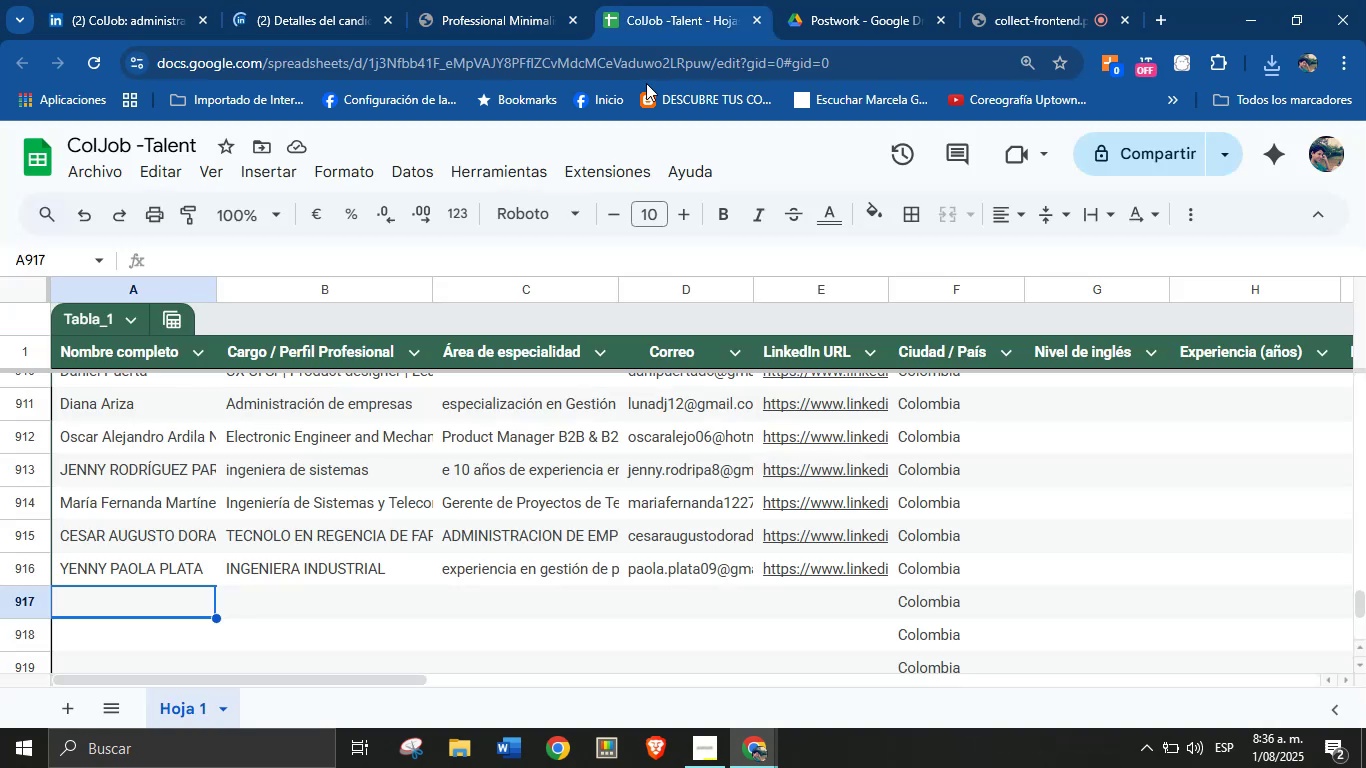 
key(Control+V)
 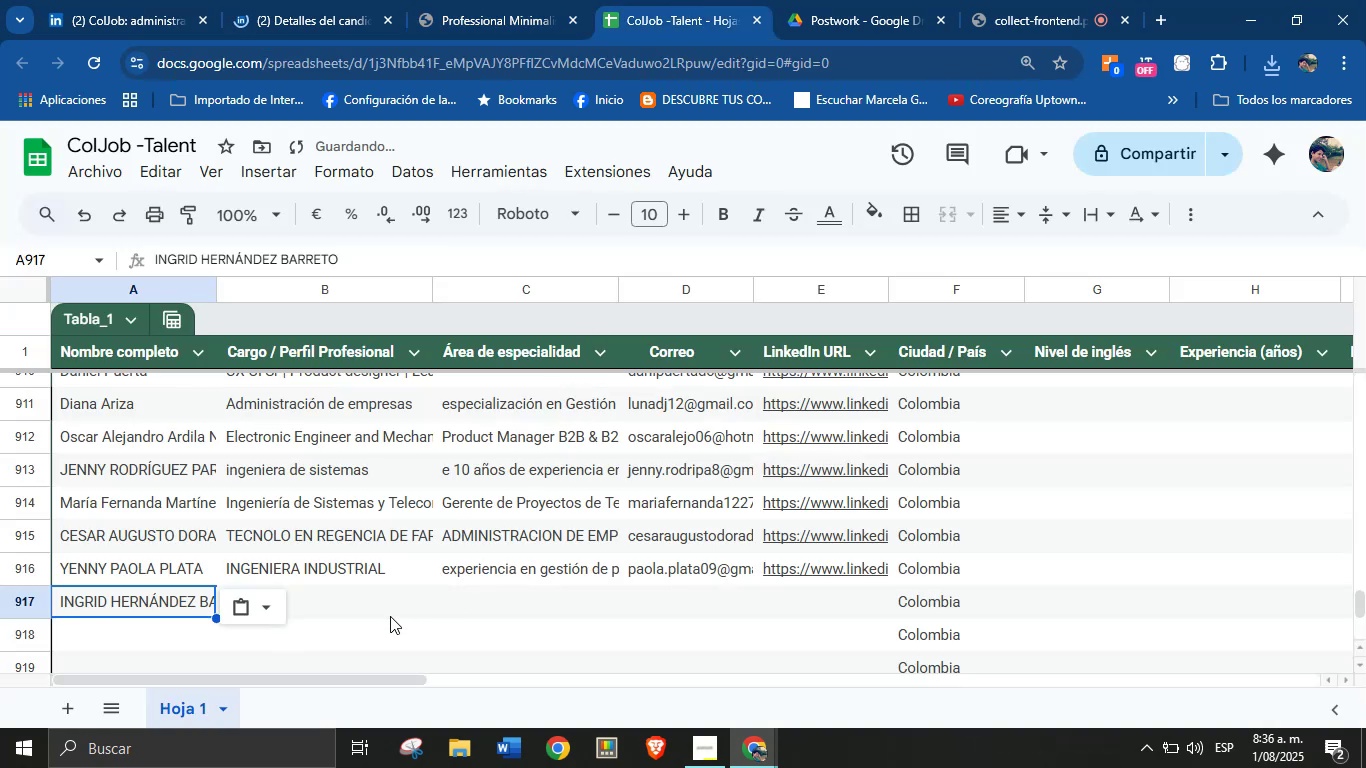 
left_click([349, 603])
 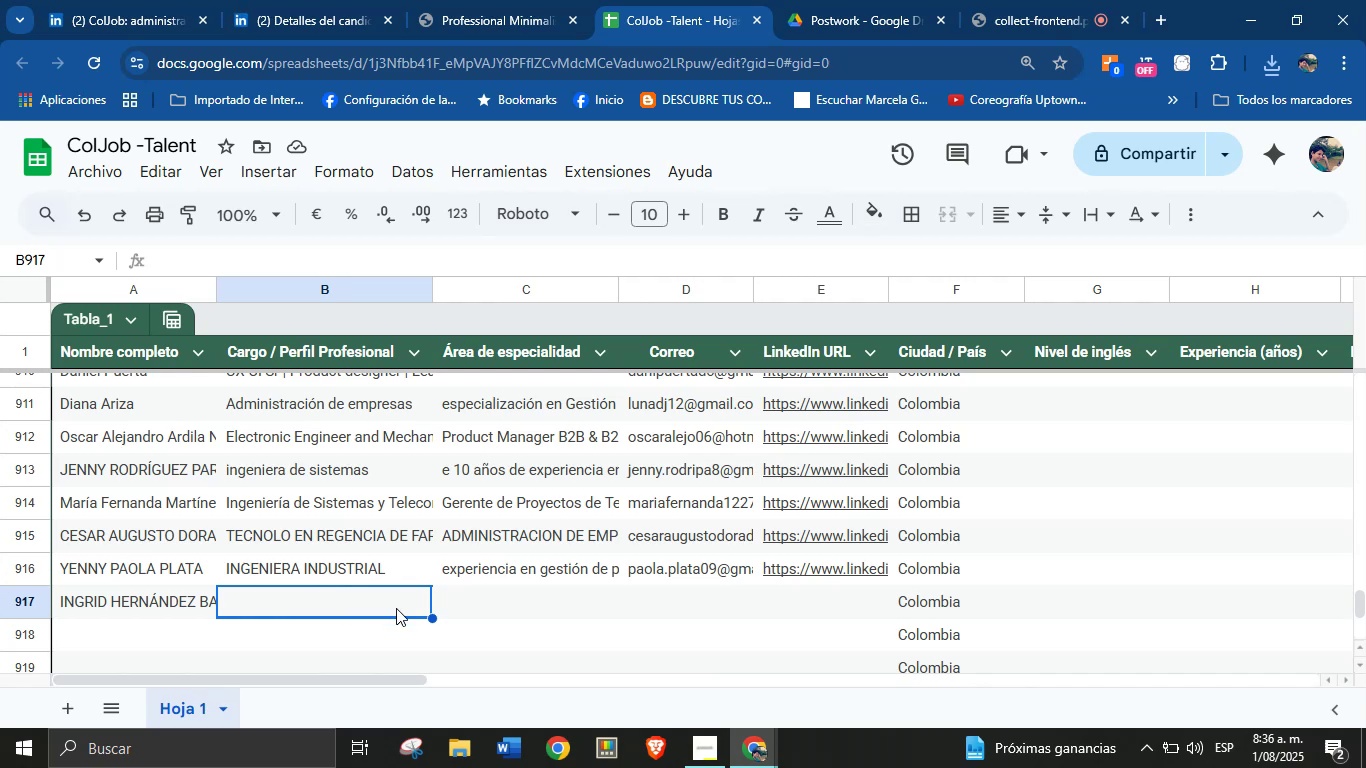 
wait(11.89)
 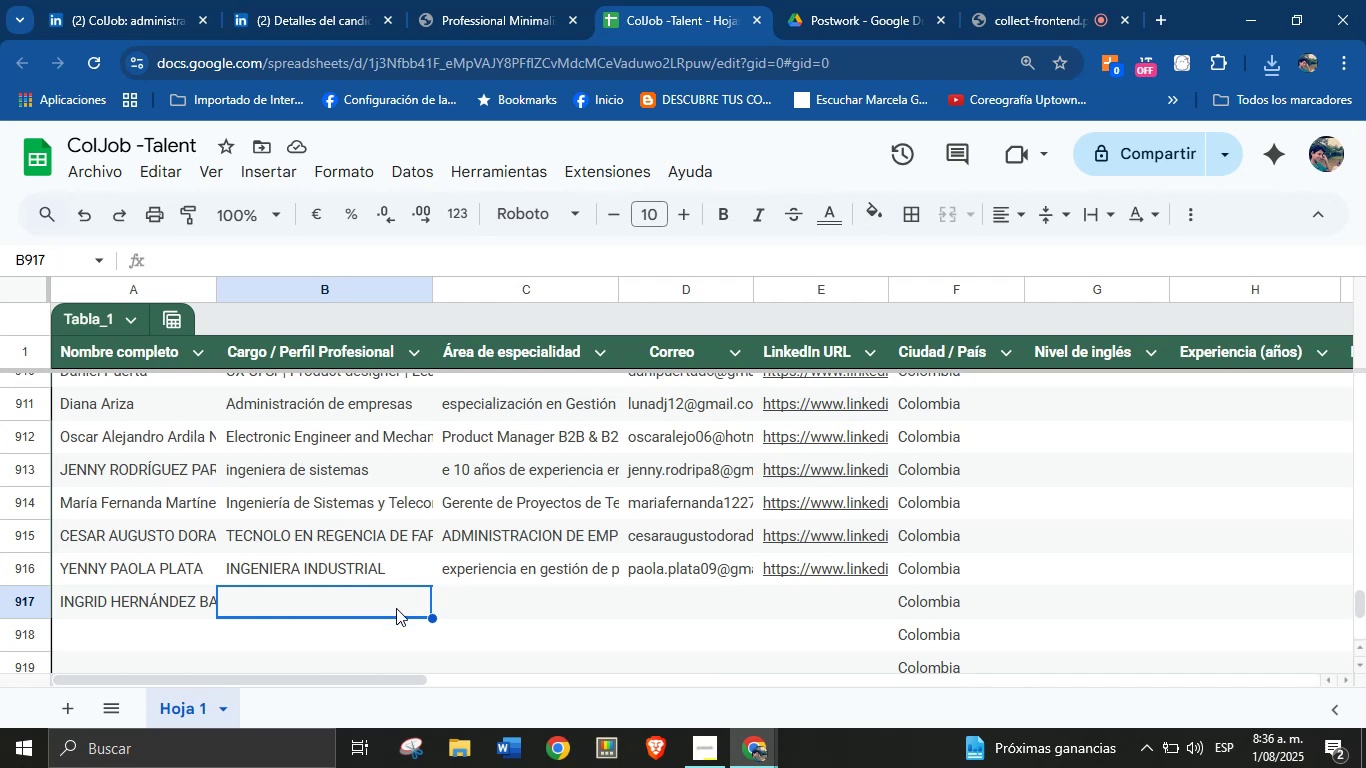 
left_click([484, 0])
 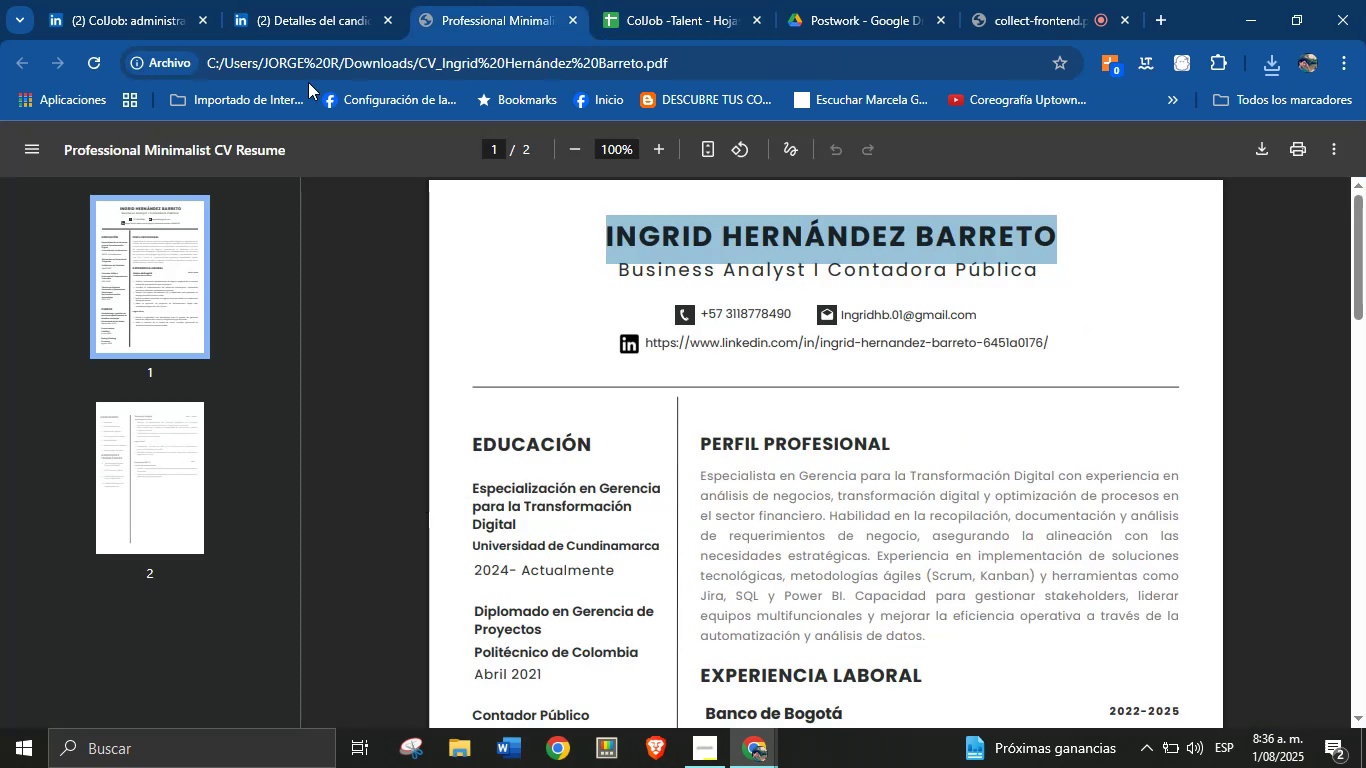 
left_click([277, 0])
 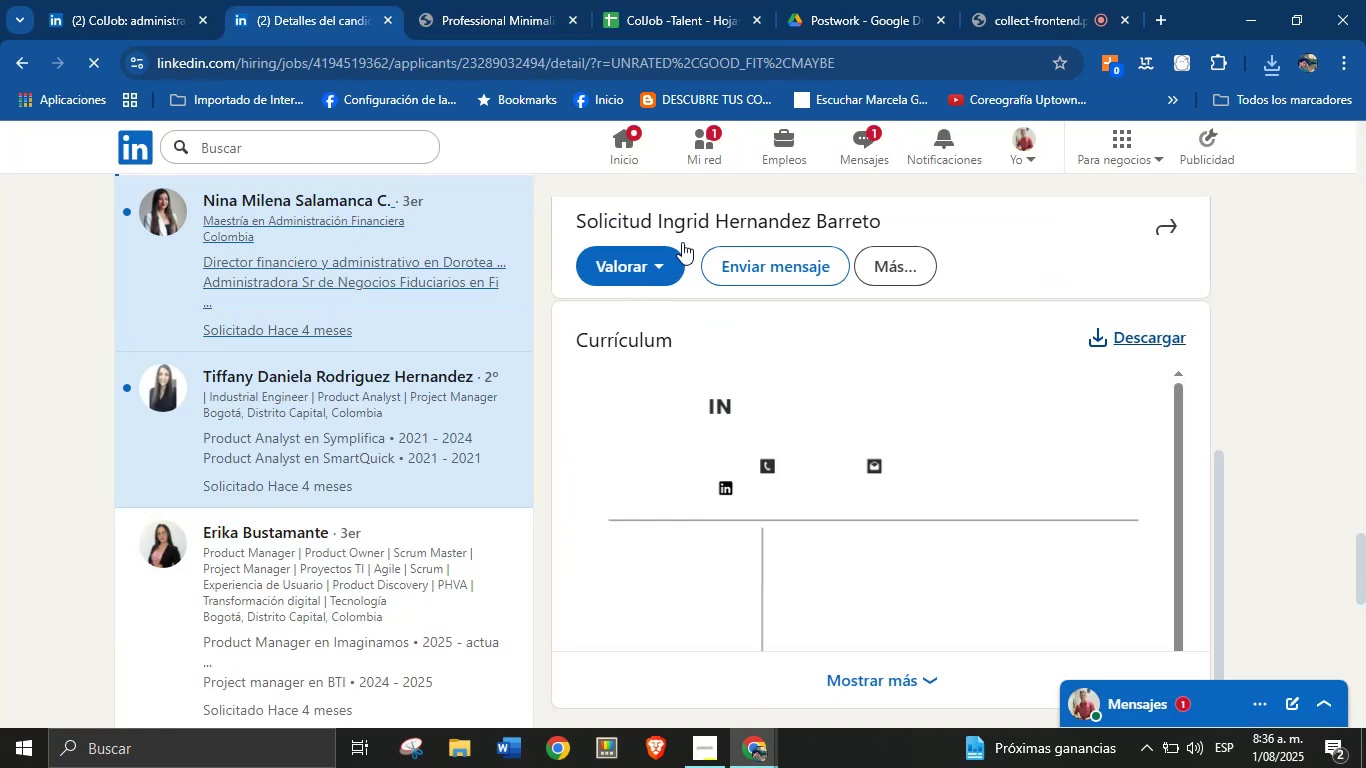 
left_click([659, 0])
 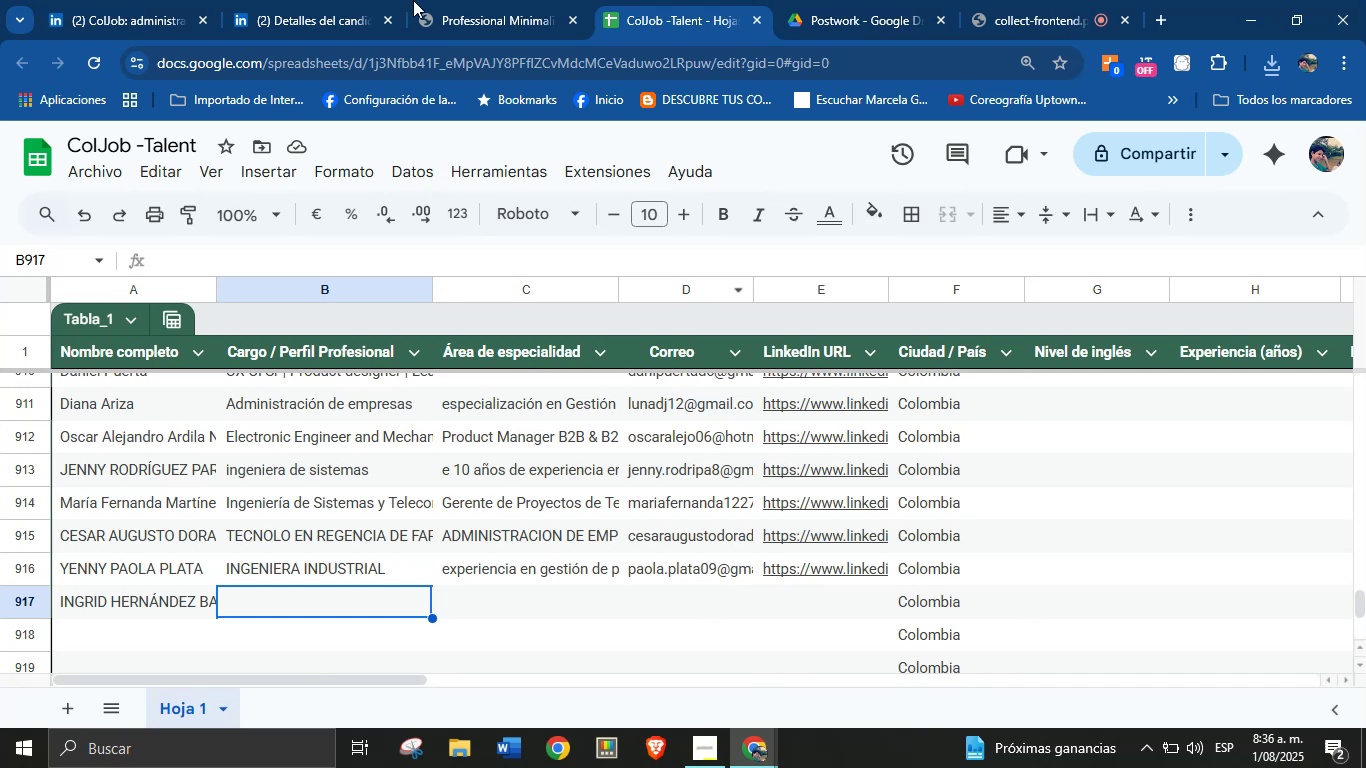 
left_click([508, 0])
 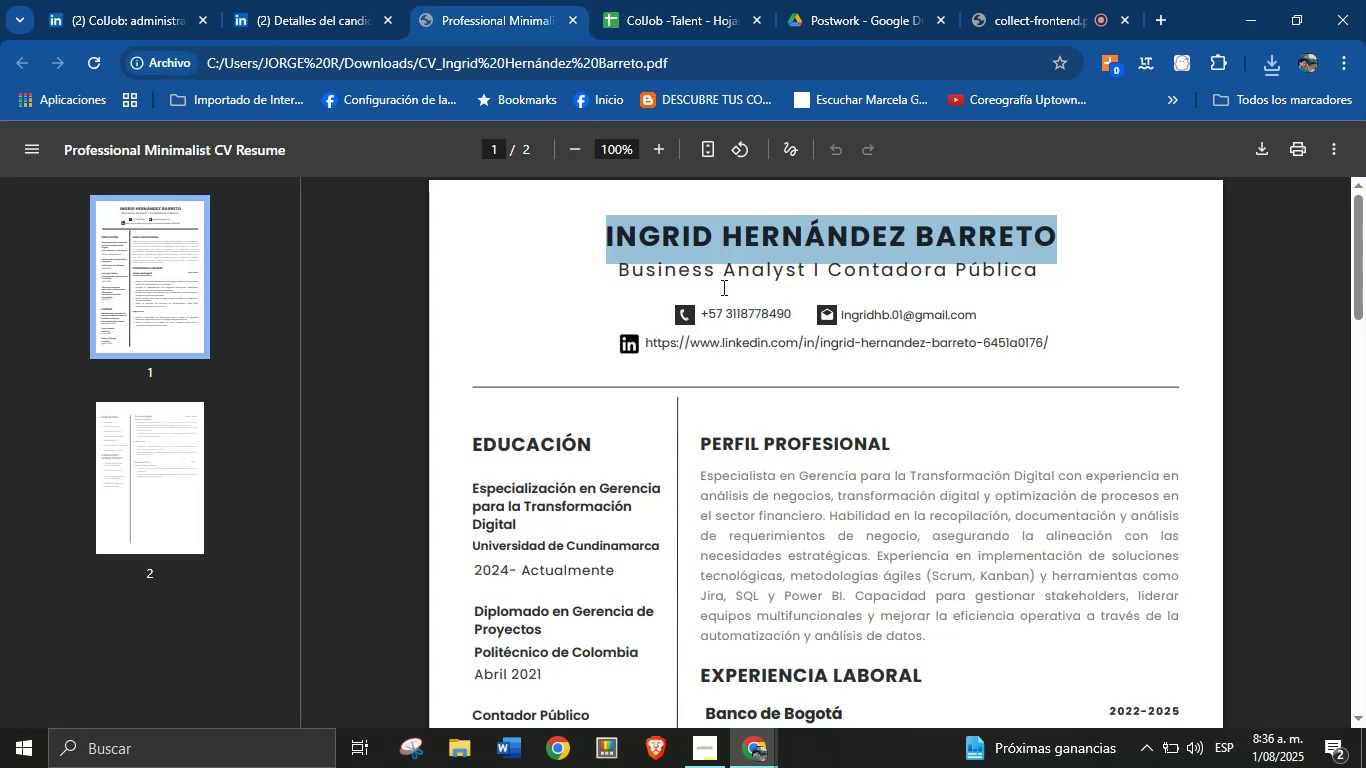 
left_click([733, 270])
 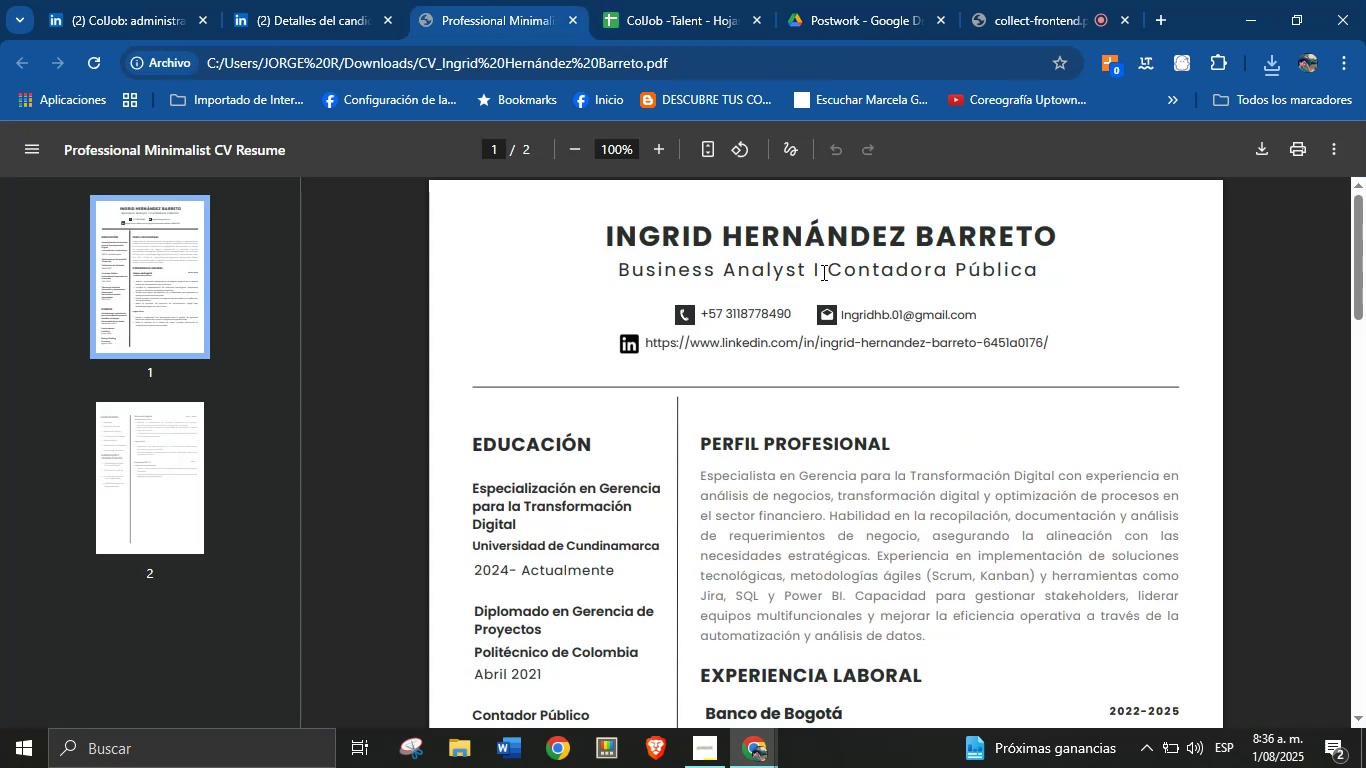 
left_click_drag(start_coordinate=[826, 269], to_coordinate=[1034, 273])
 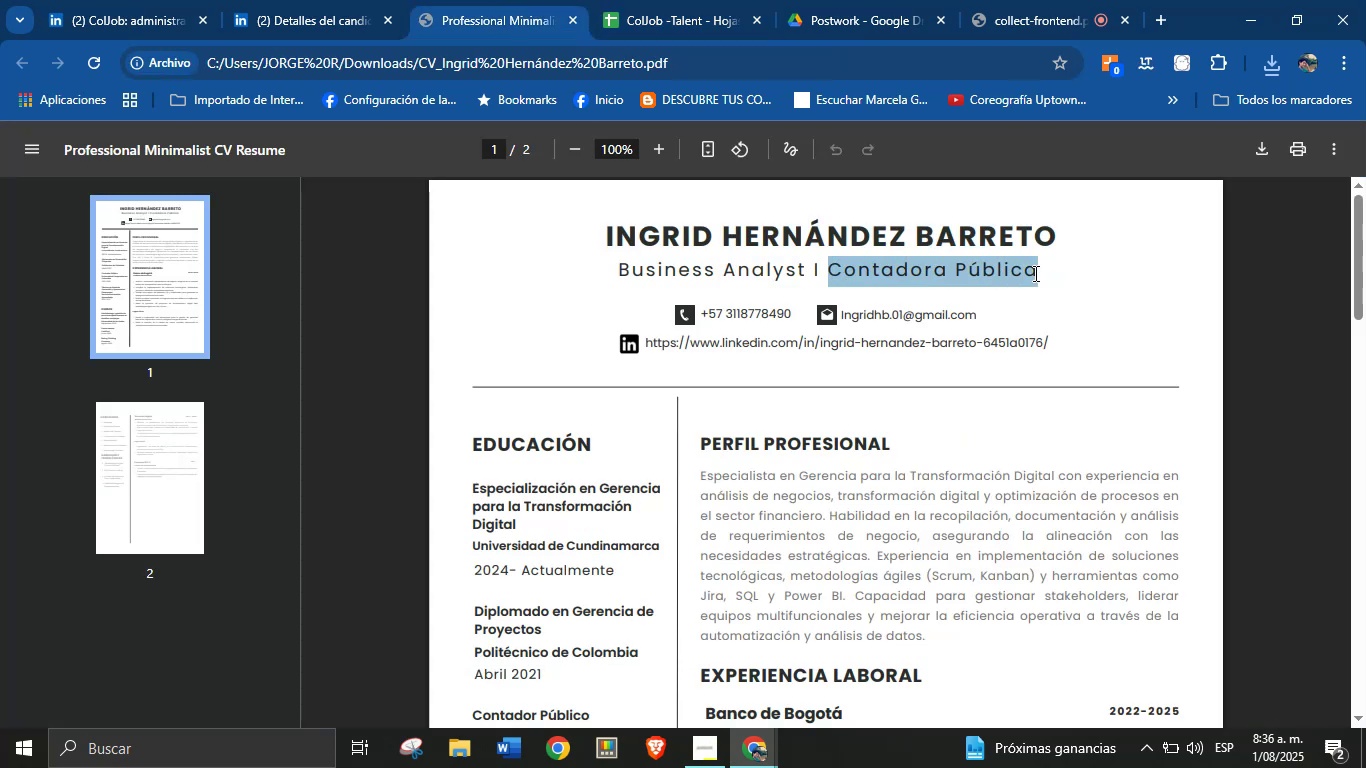 
key(Control+C)
 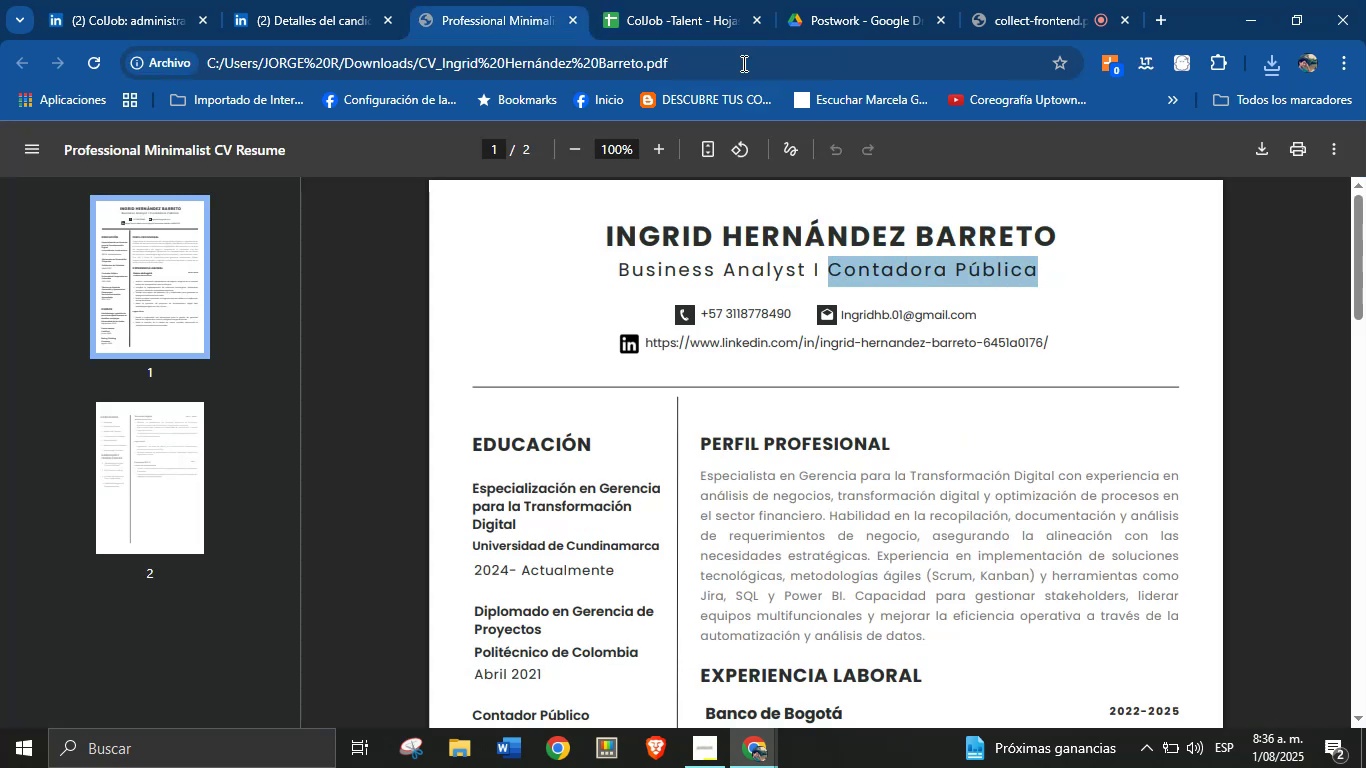 
left_click([692, 0])
 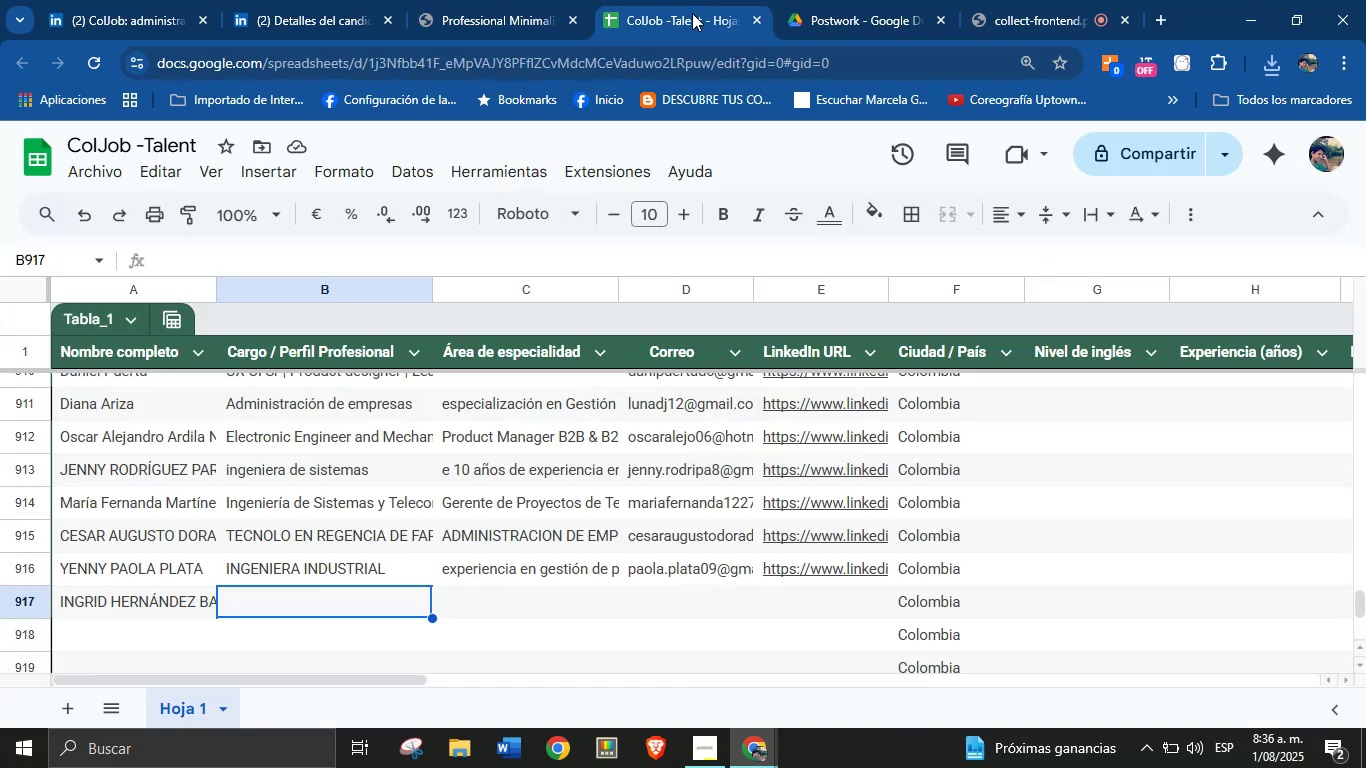 
key(Control+V)
 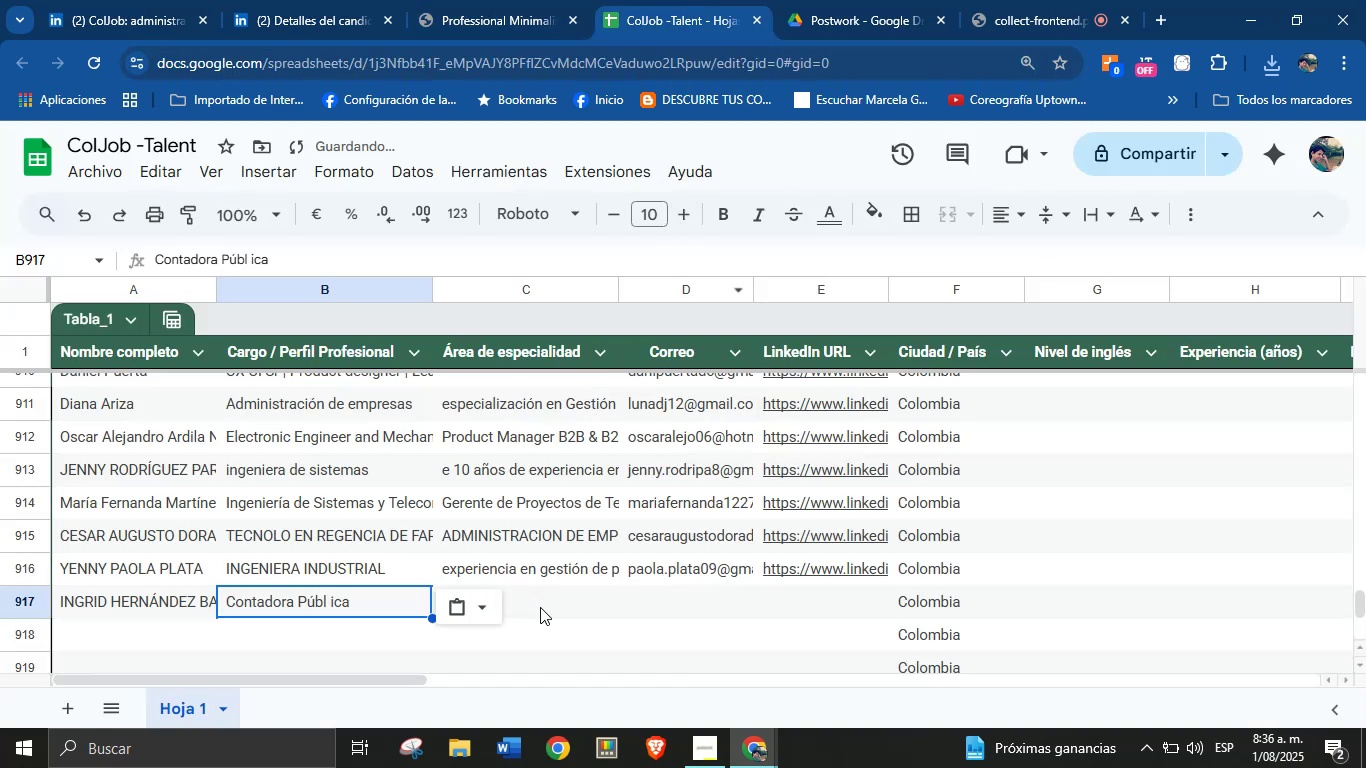 
left_click([562, 600])
 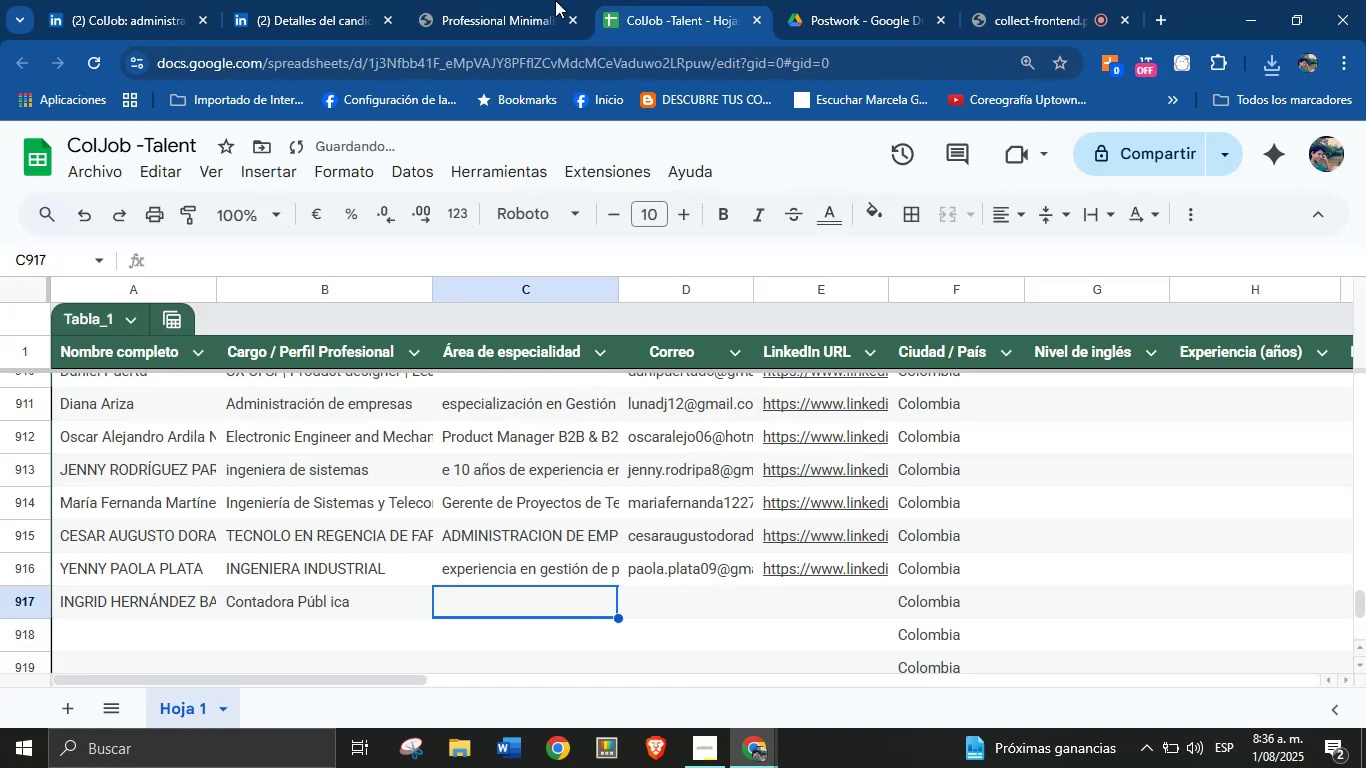 
left_click([509, 0])
 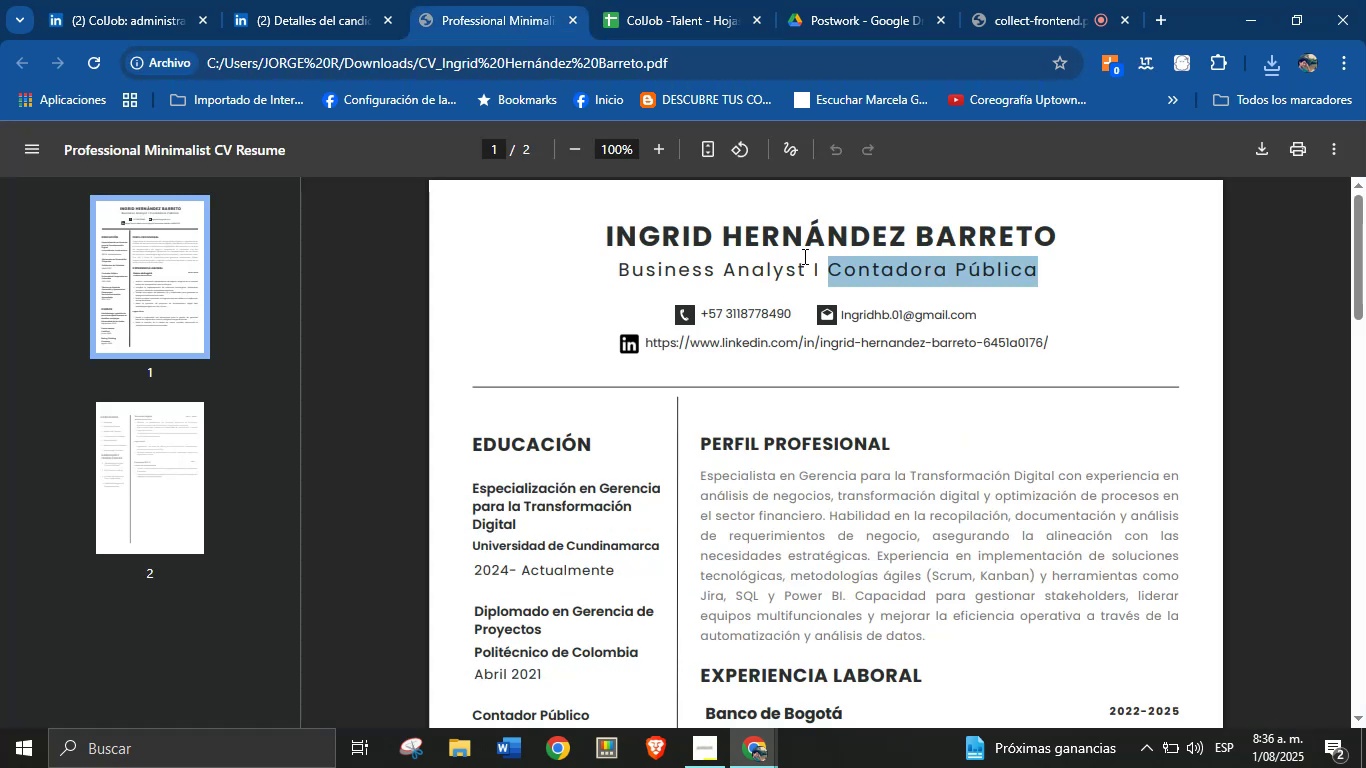 
left_click_drag(start_coordinate=[808, 263], to_coordinate=[619, 265])
 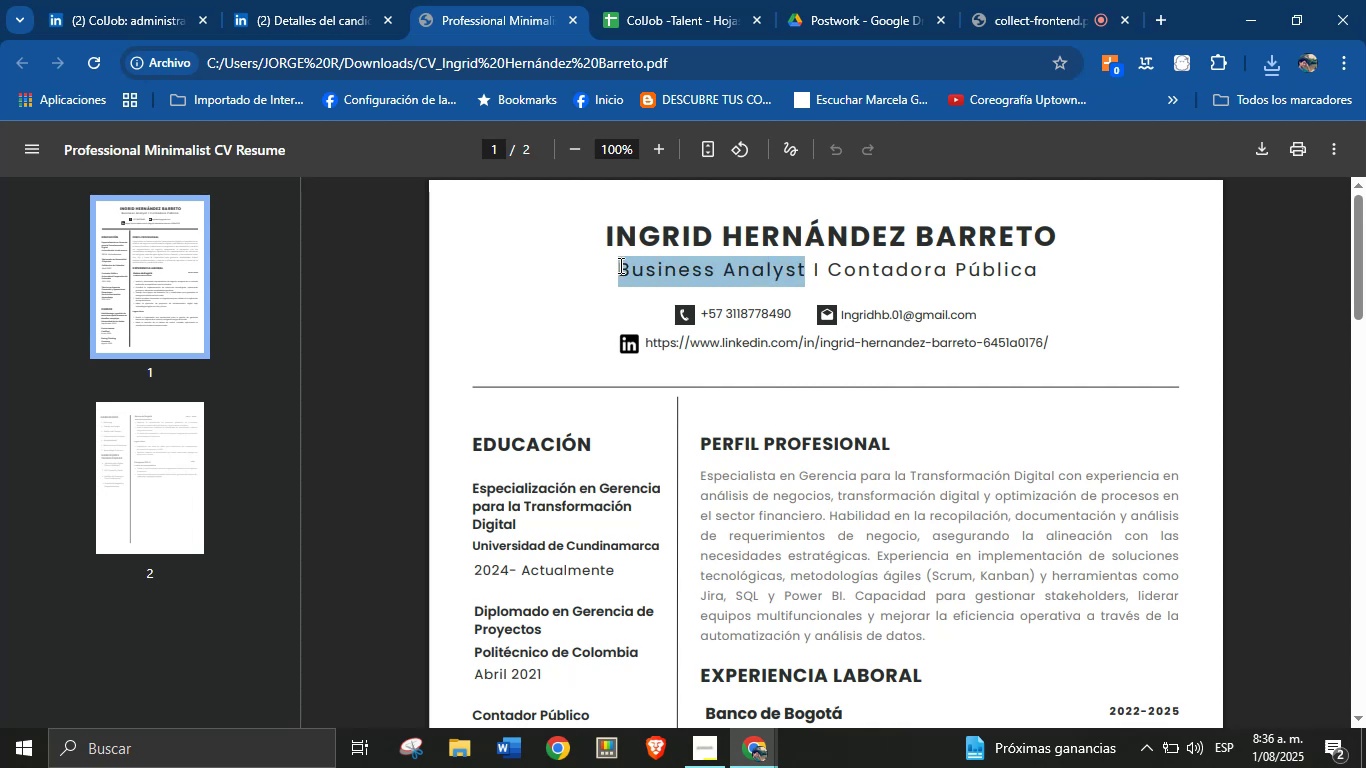 
key(Control+C)
 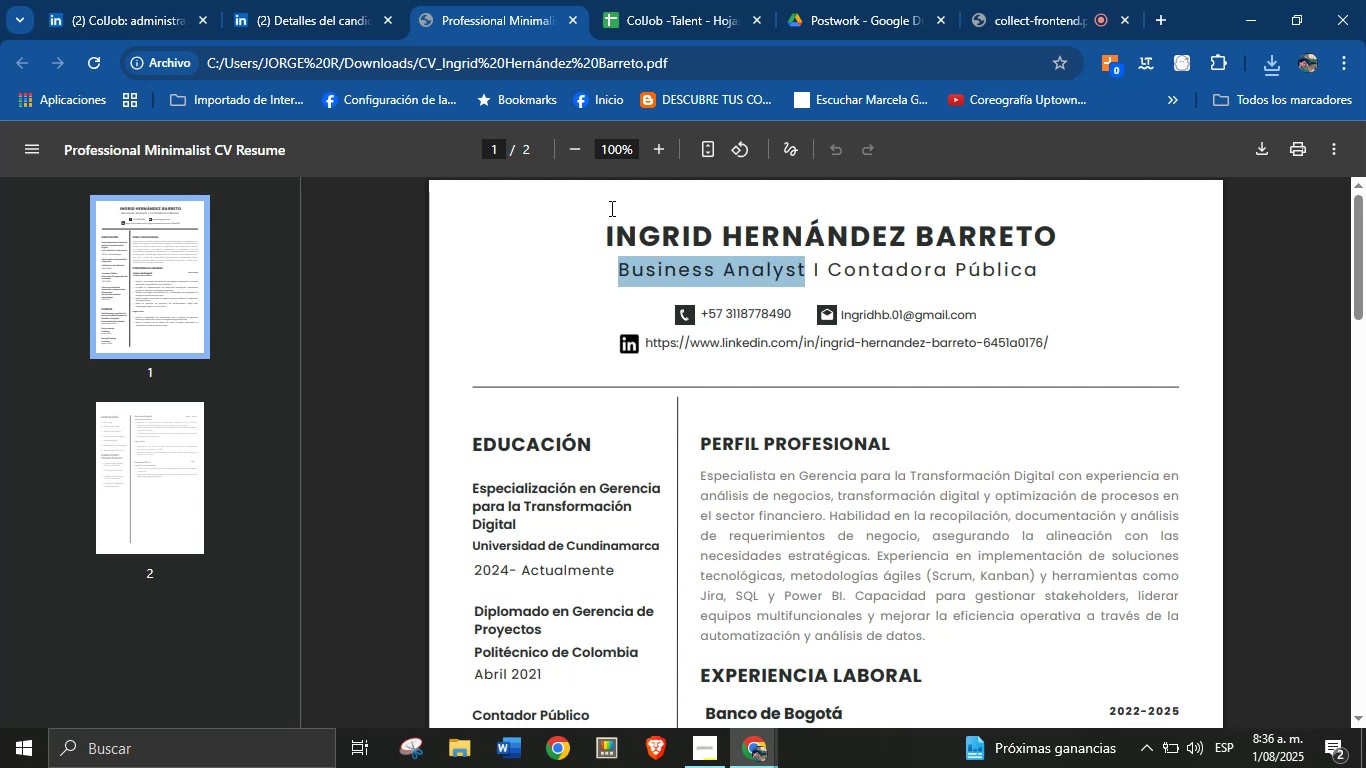 
left_click([664, 0])
 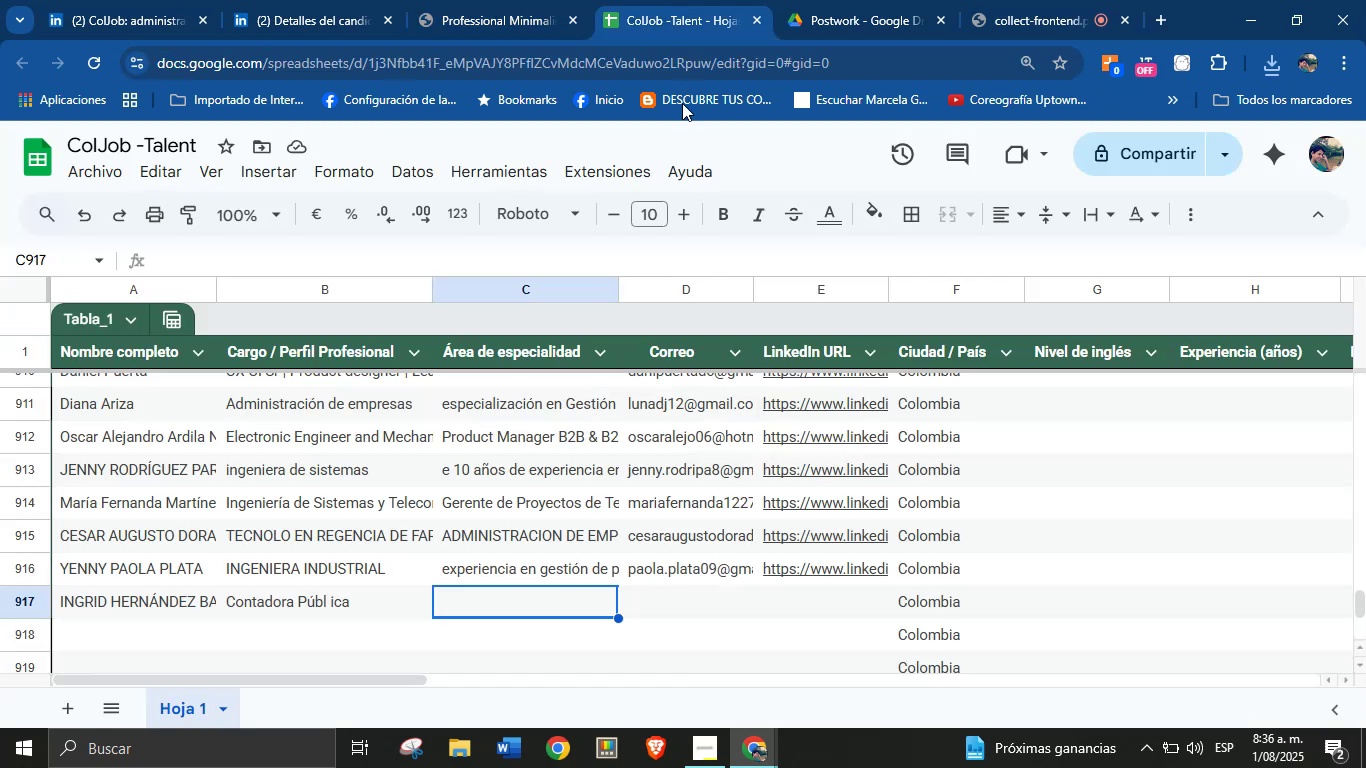 
key(Control+V)
 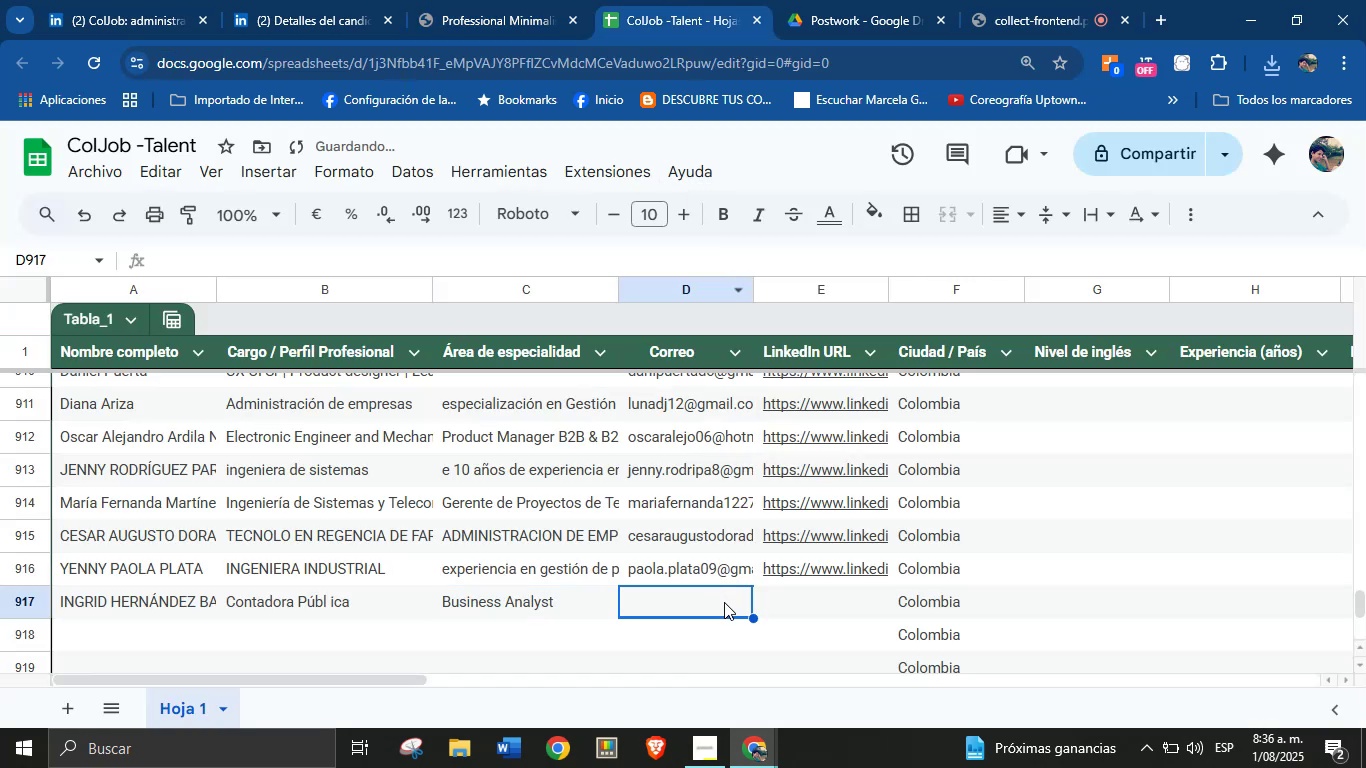 
left_click([501, 0])
 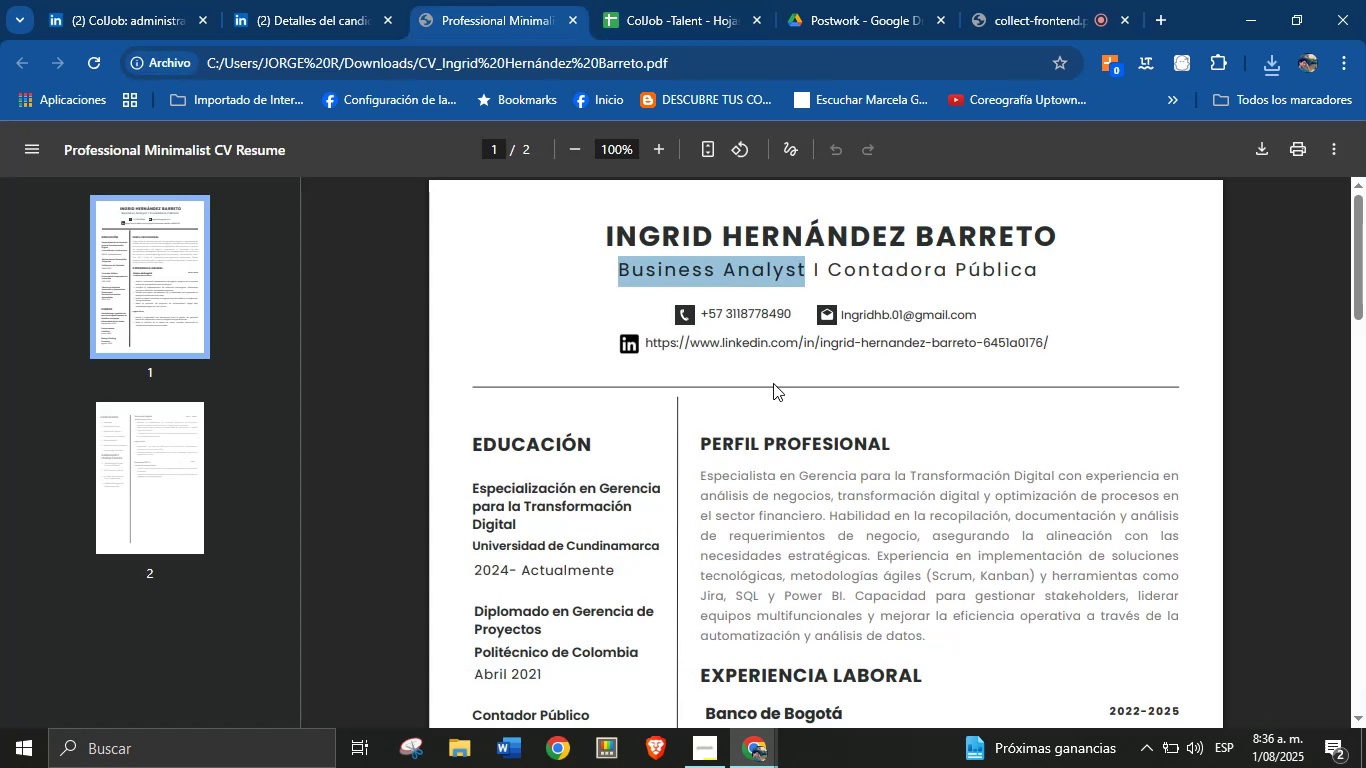 
left_click([813, 449])
 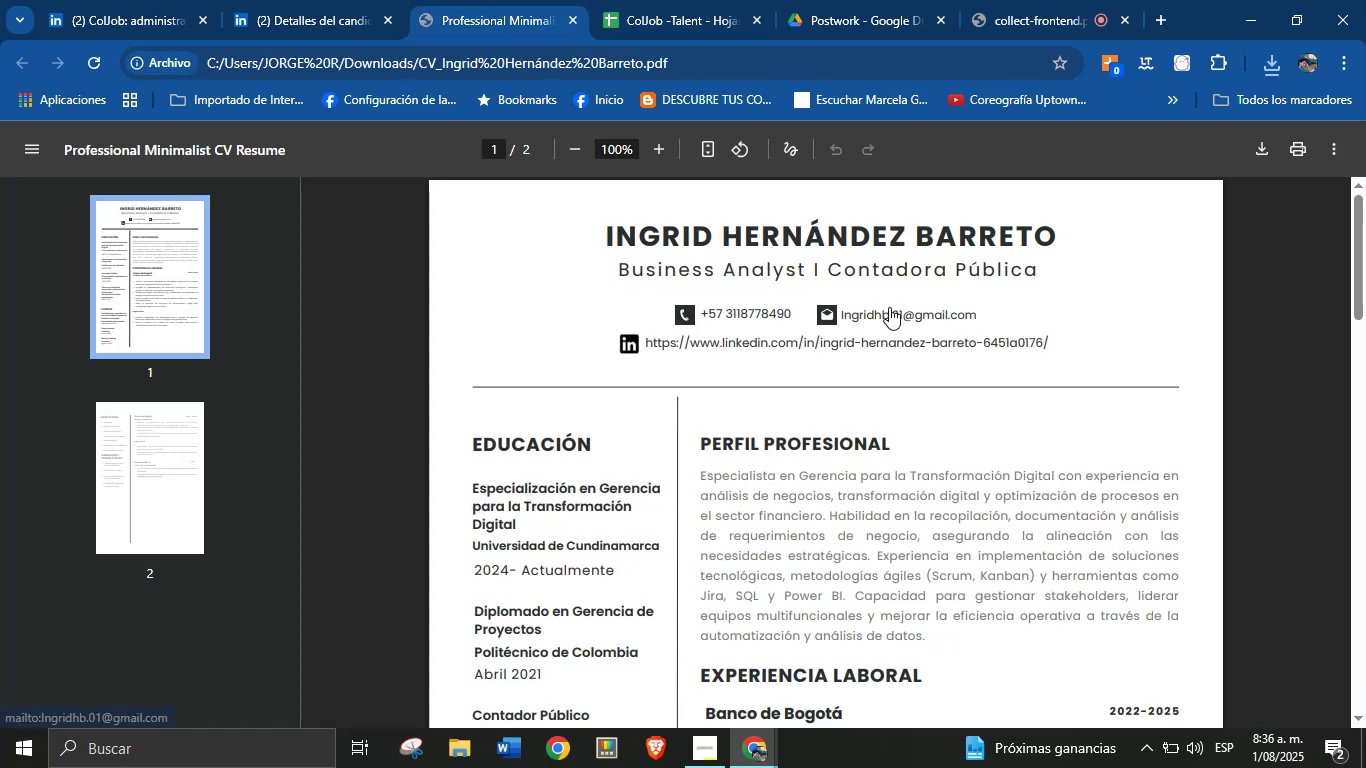 
right_click([889, 310])
 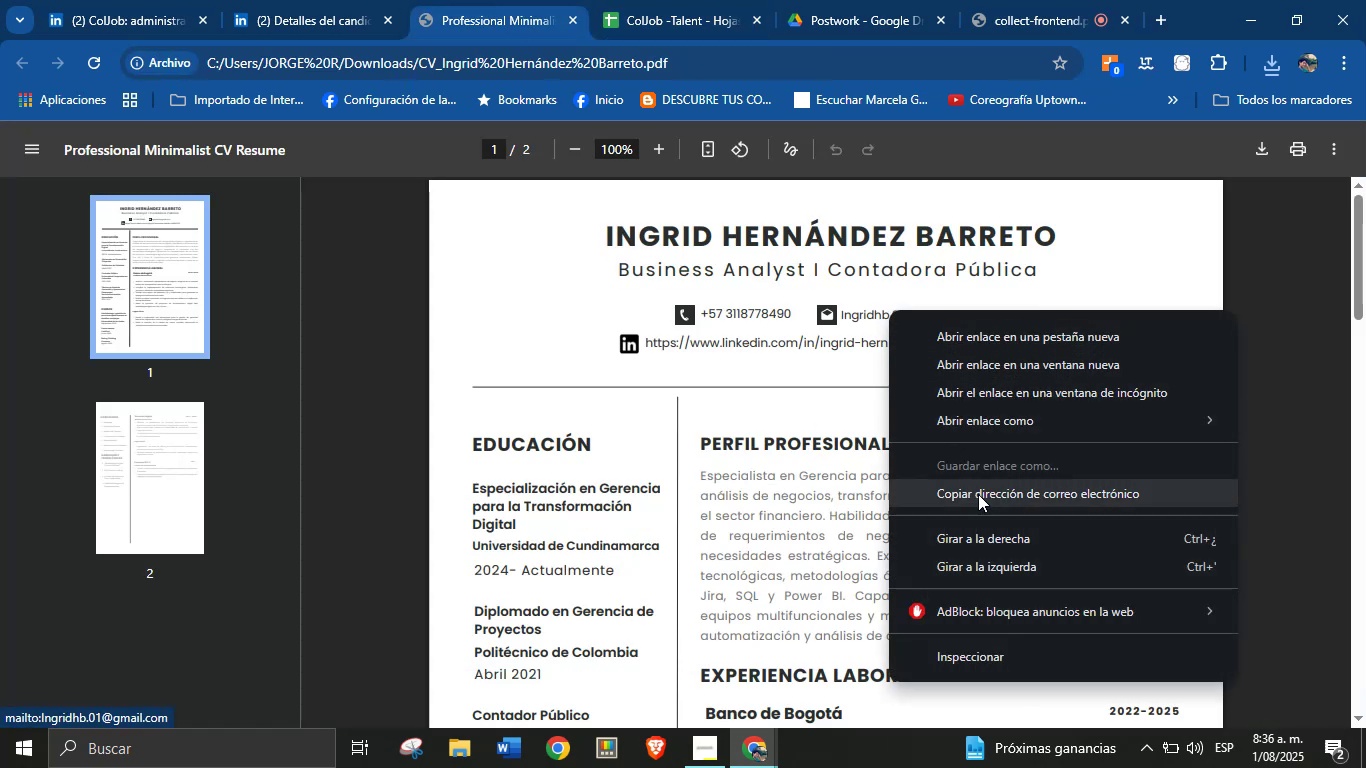 
left_click([984, 501])
 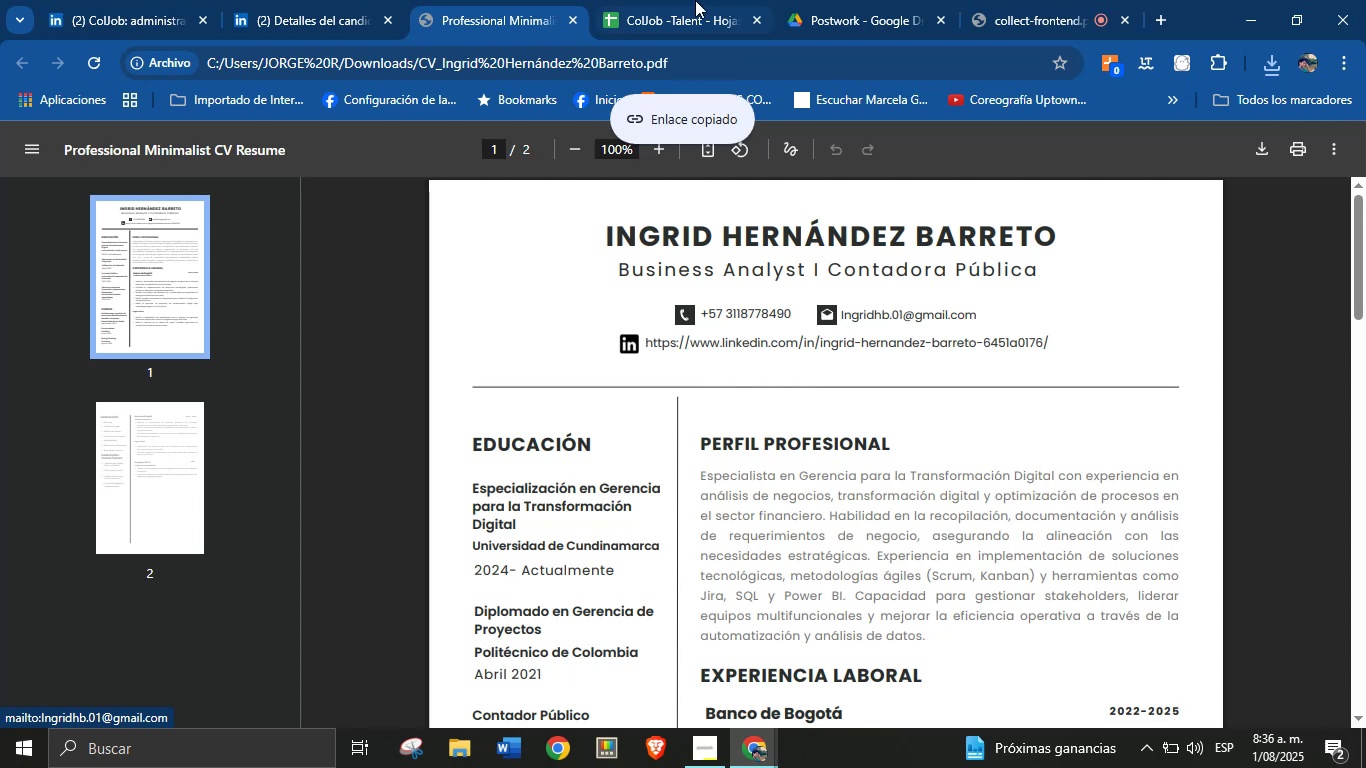 
left_click([673, 0])
 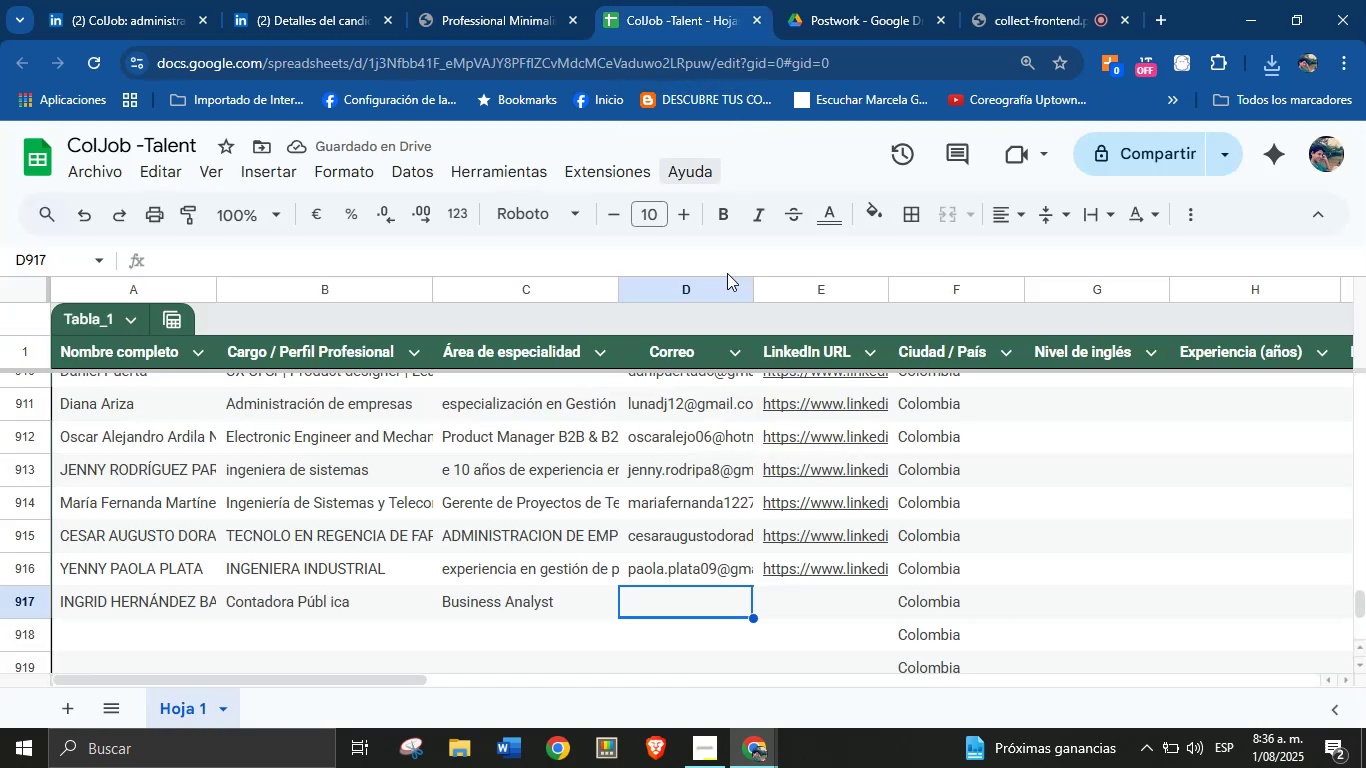 
key(Control+V)
 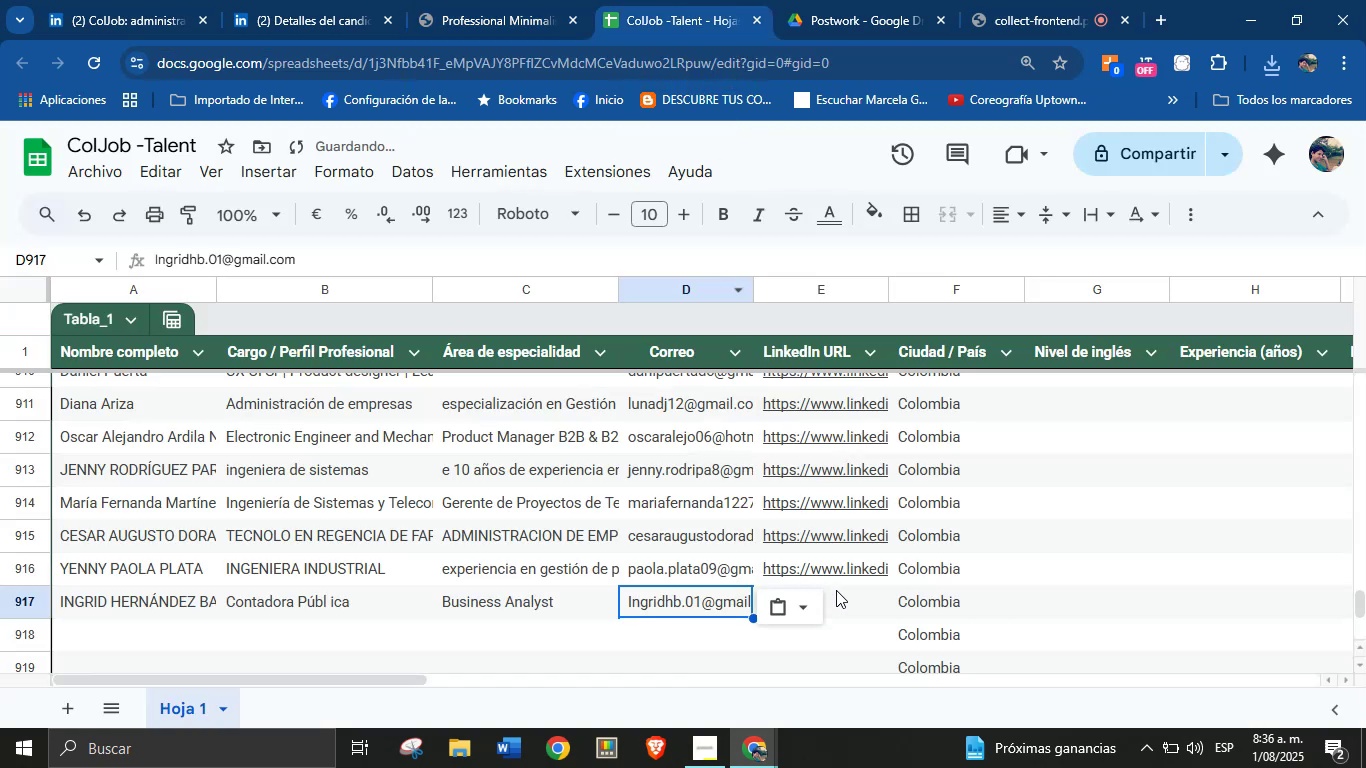 
left_click([854, 603])
 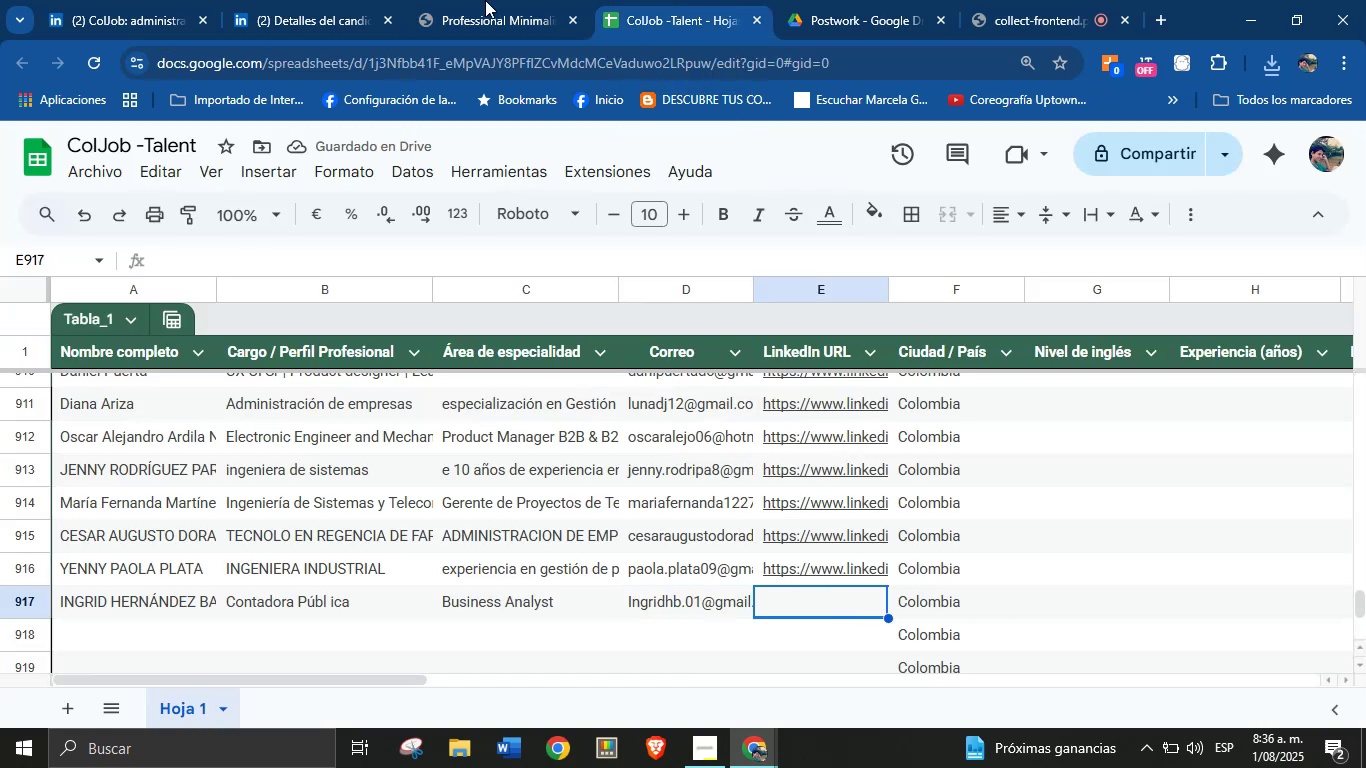 
left_click([332, 0])
 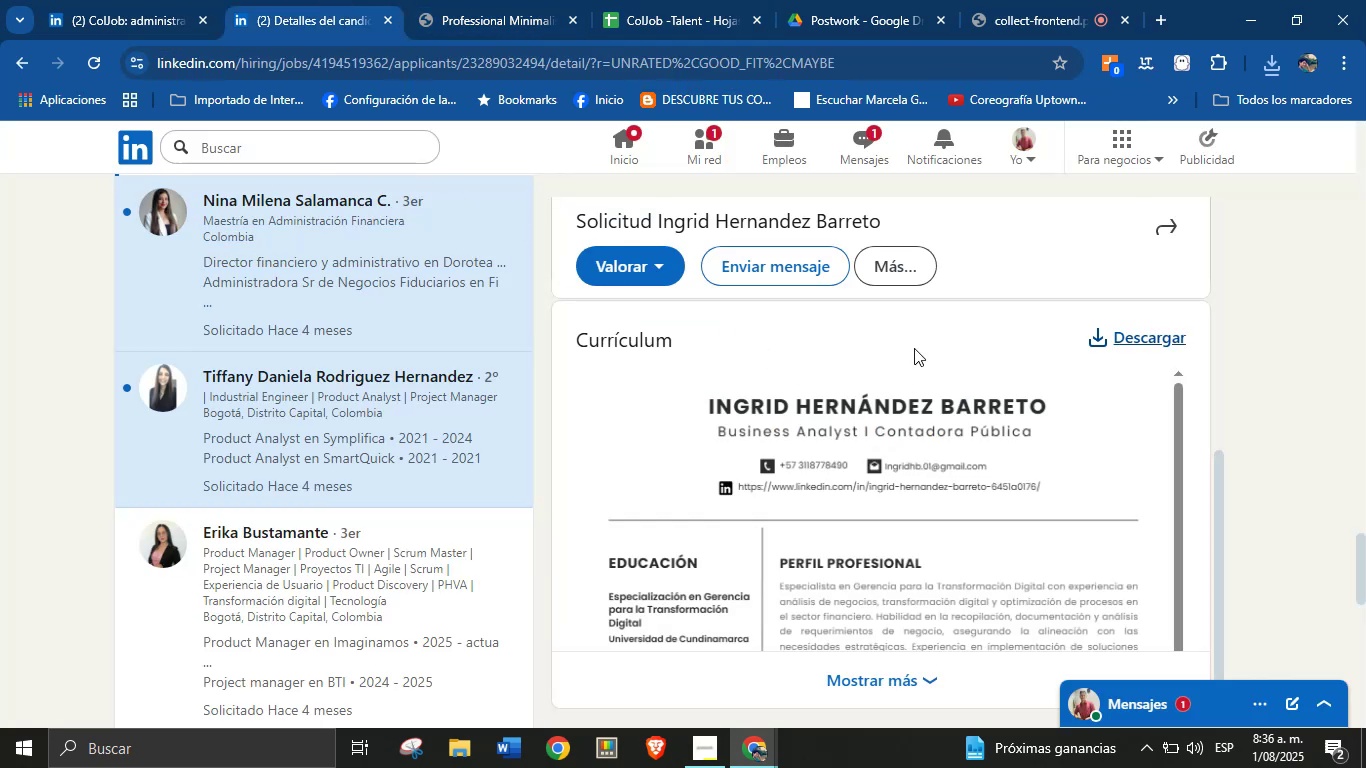 
left_click([906, 265])
 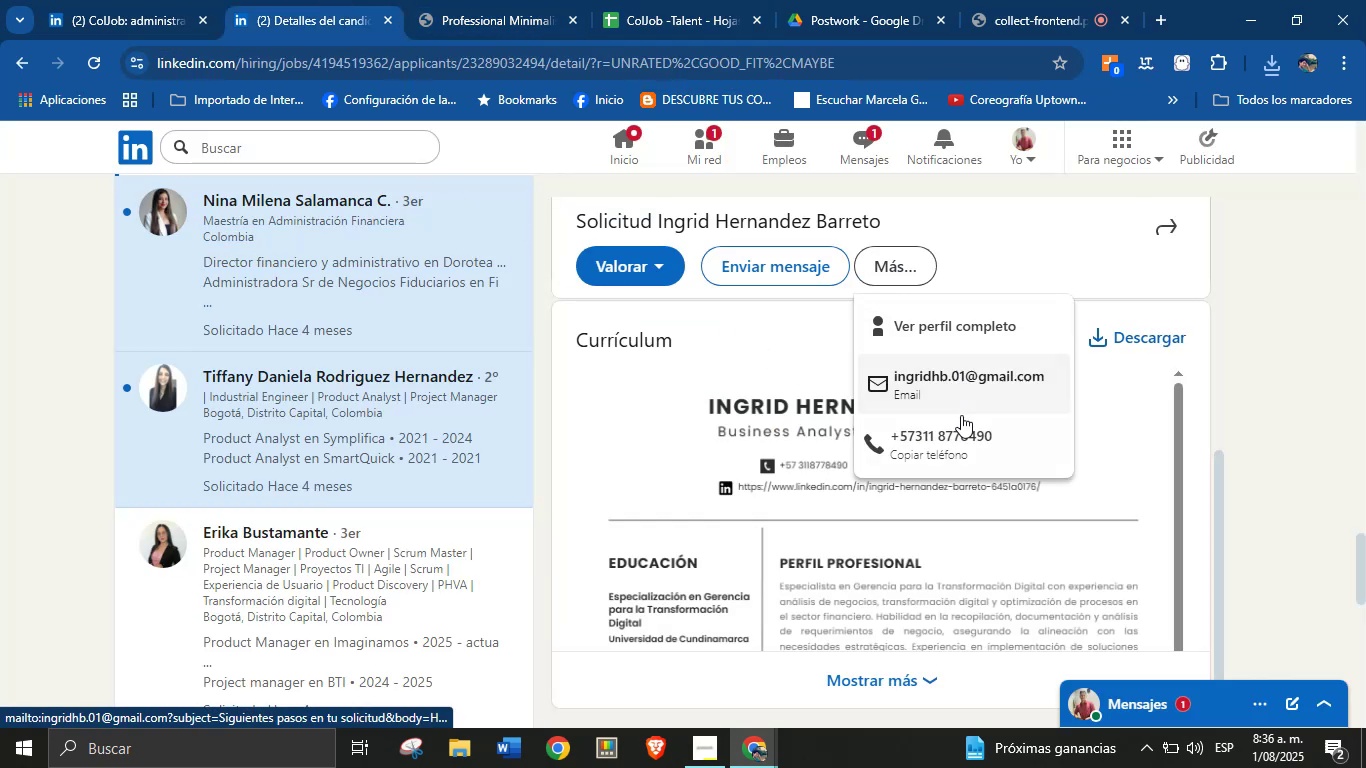 
right_click([968, 328])
 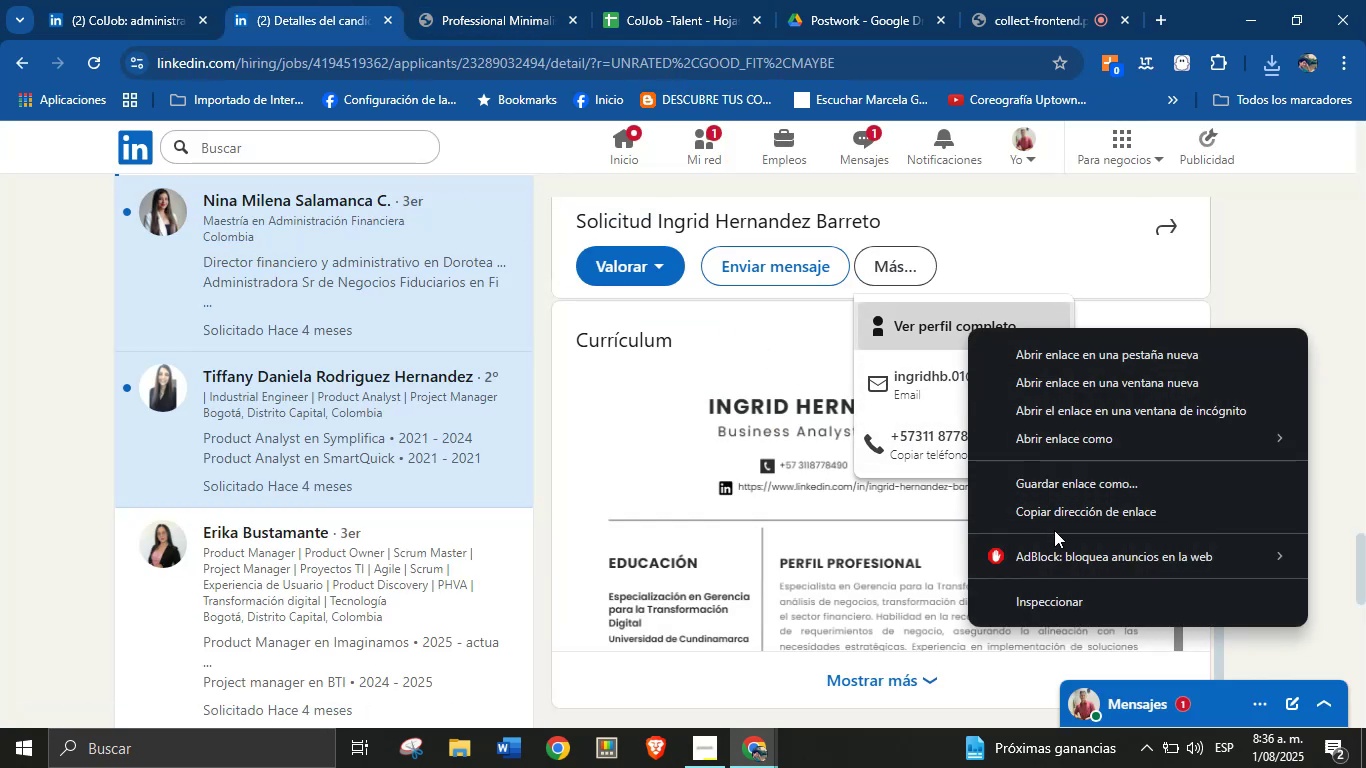 
left_click([1058, 515])
 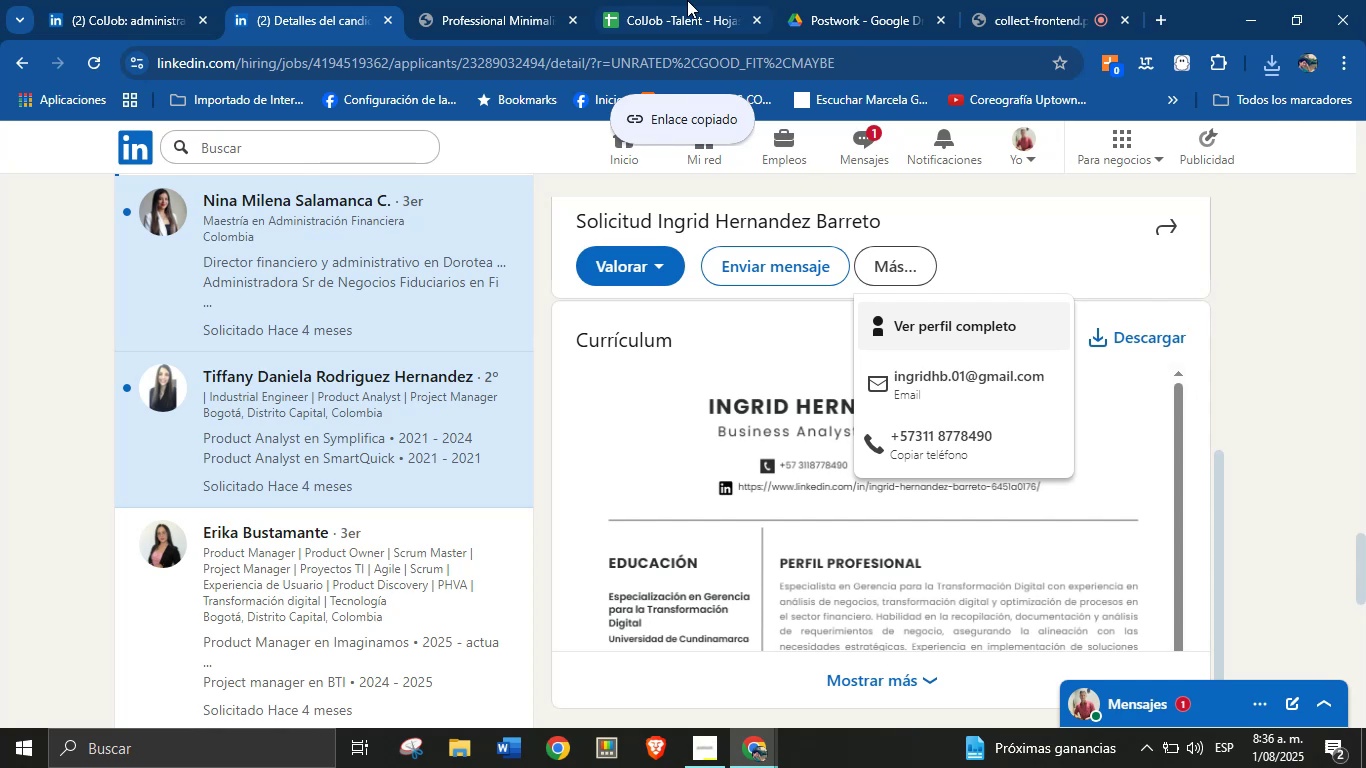 
left_click([640, 0])
 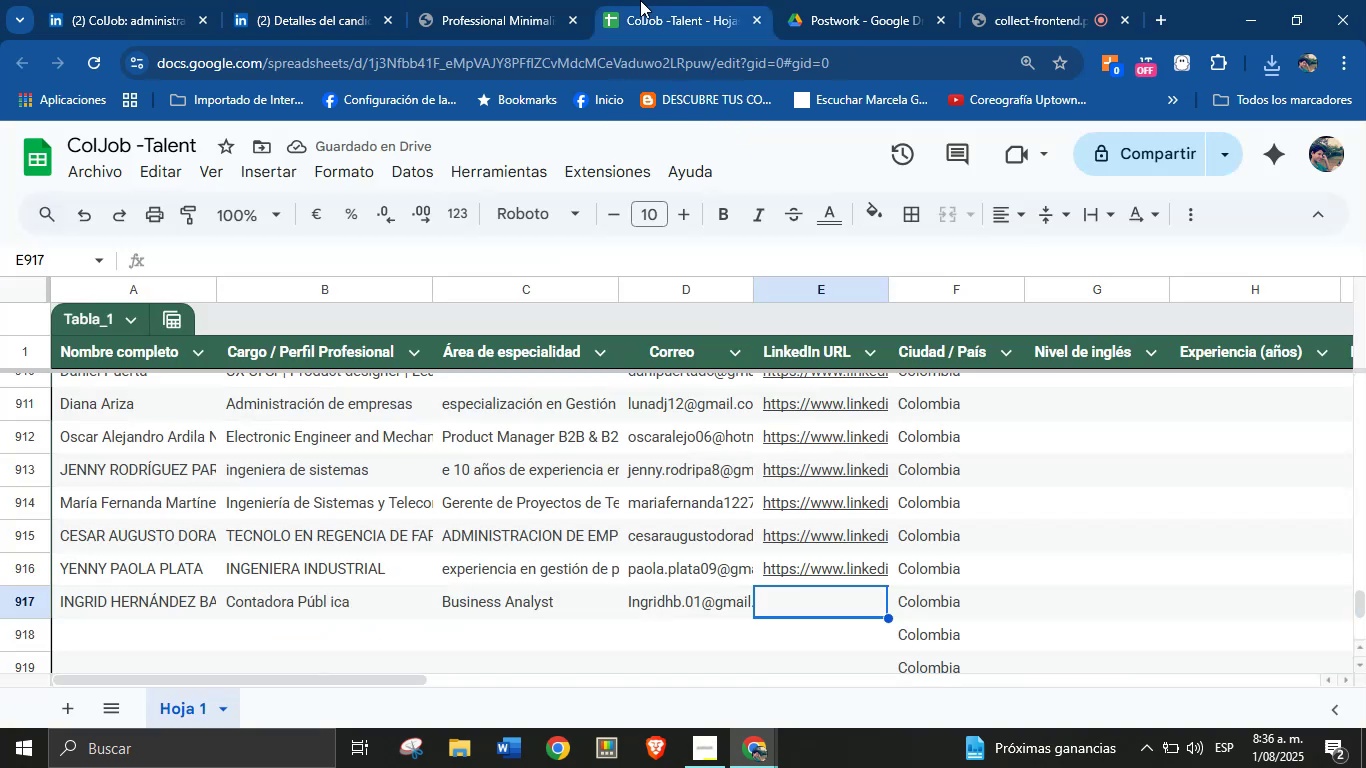 
key(Control+V)
 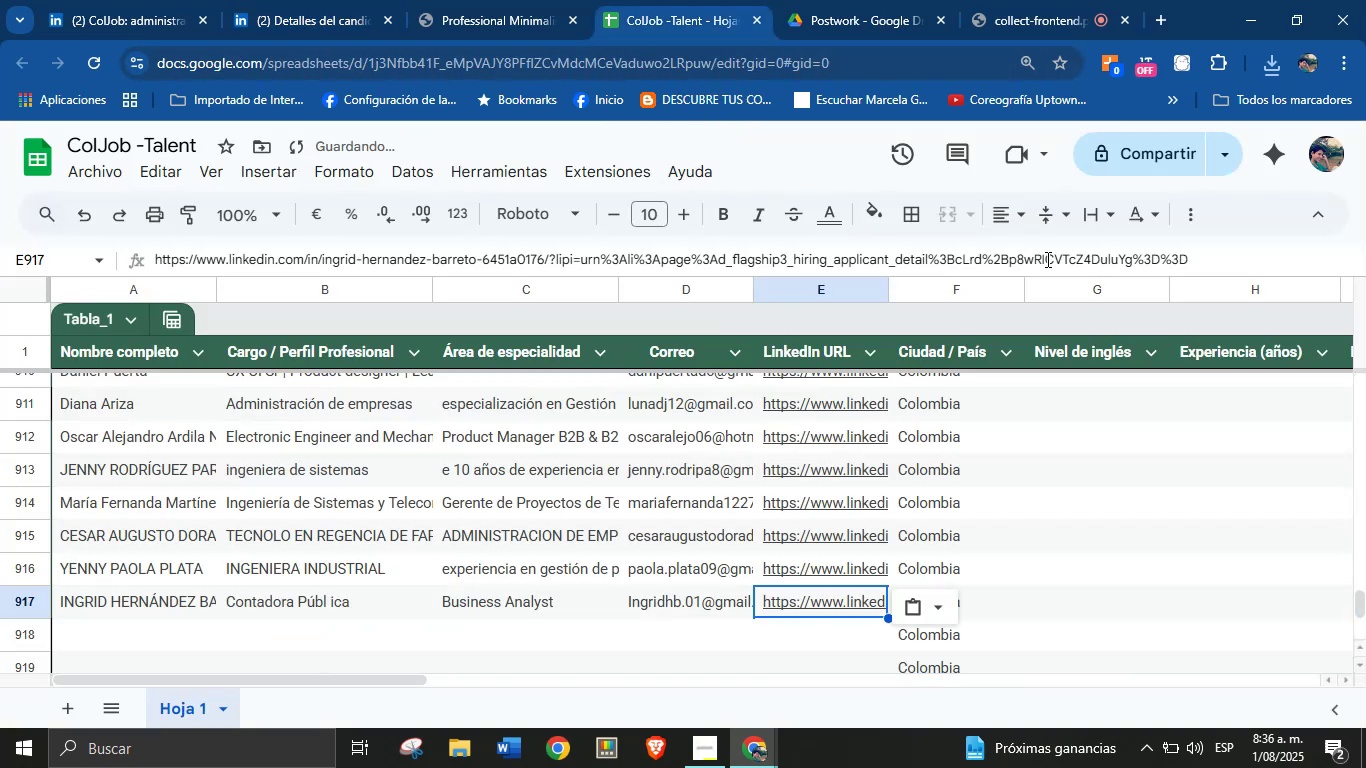 
left_click_drag(start_coordinate=[1204, 265], to_coordinate=[558, 267])
 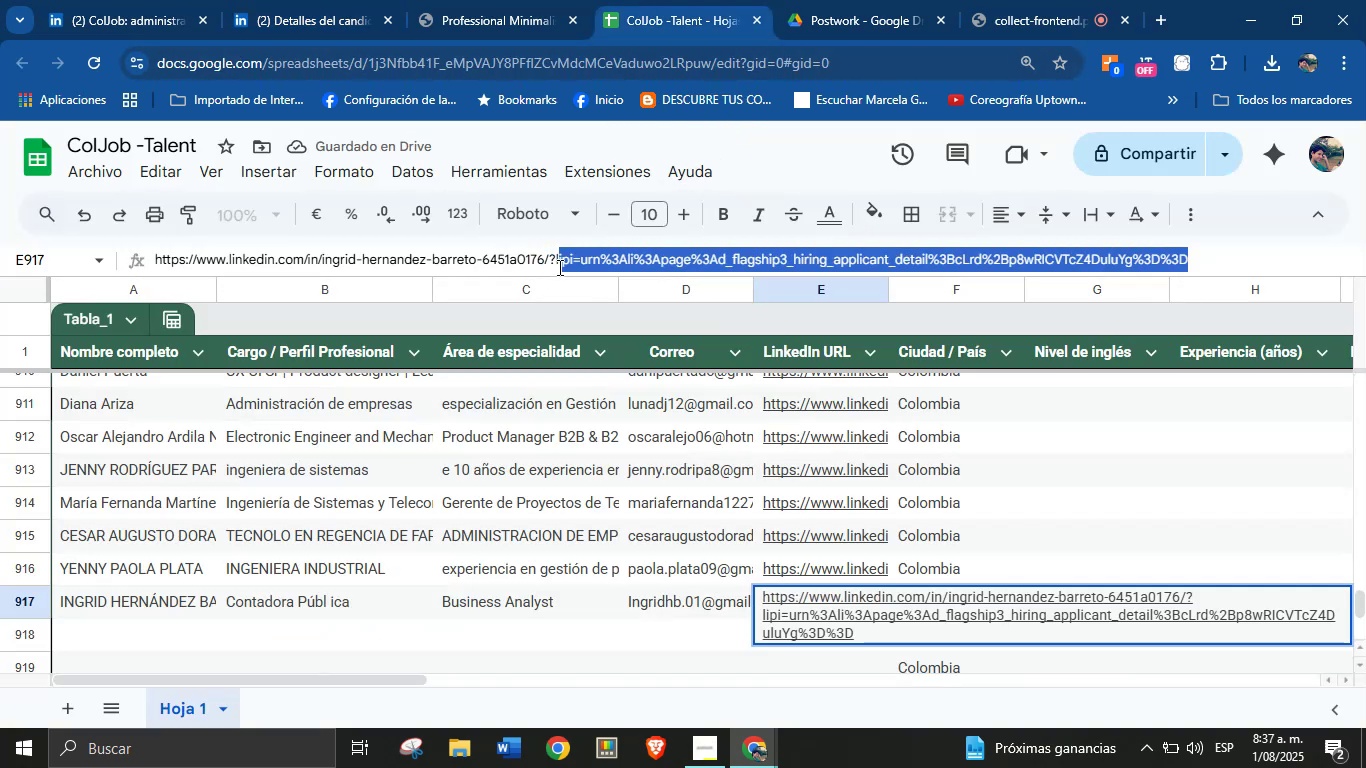 
key(Backspace)
 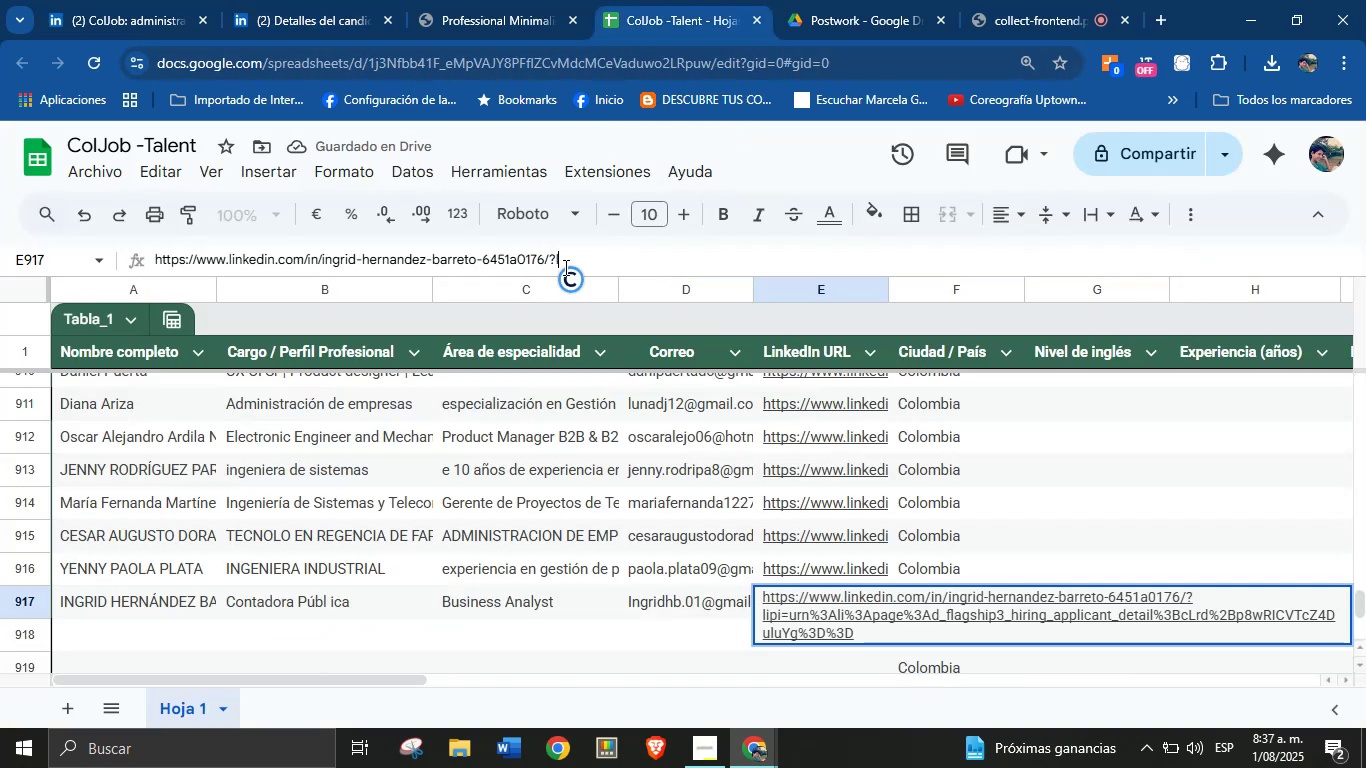 
key(Backspace)
 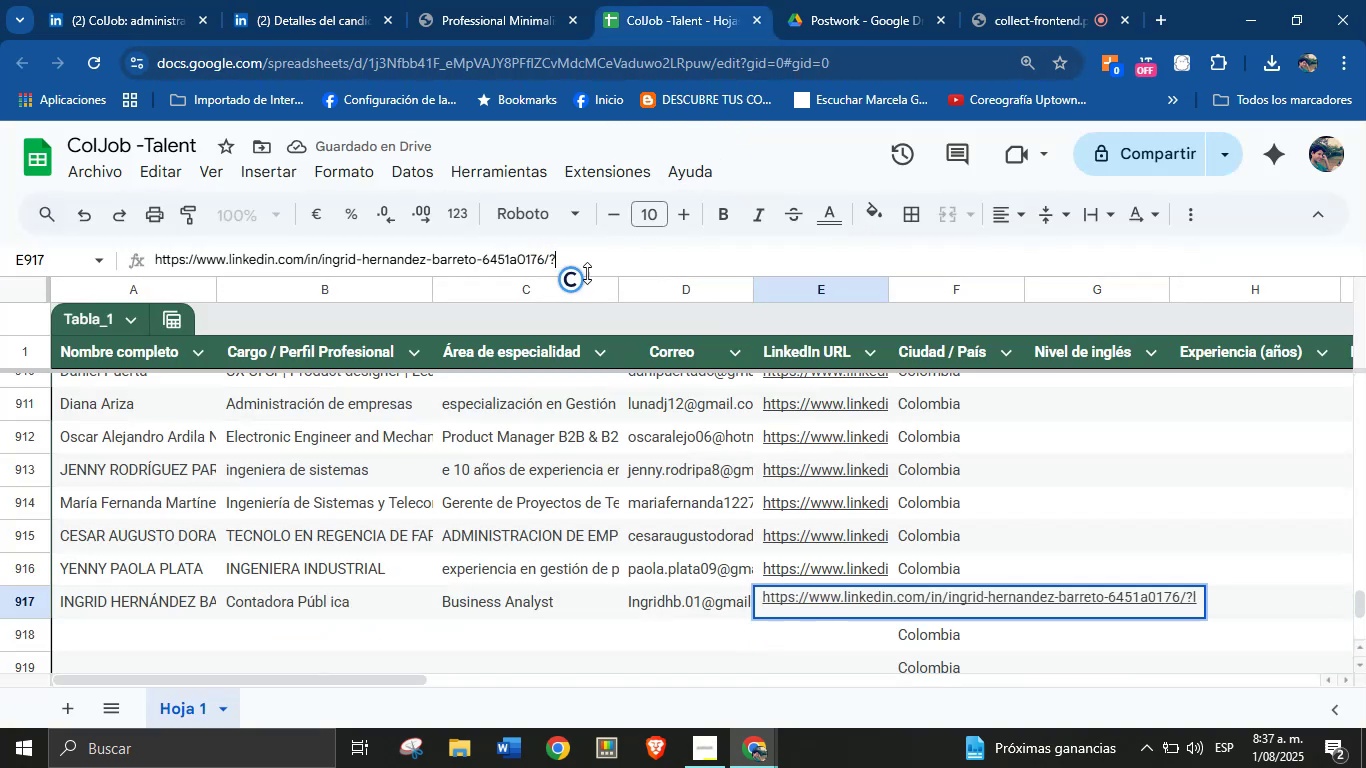 
key(Enter)
 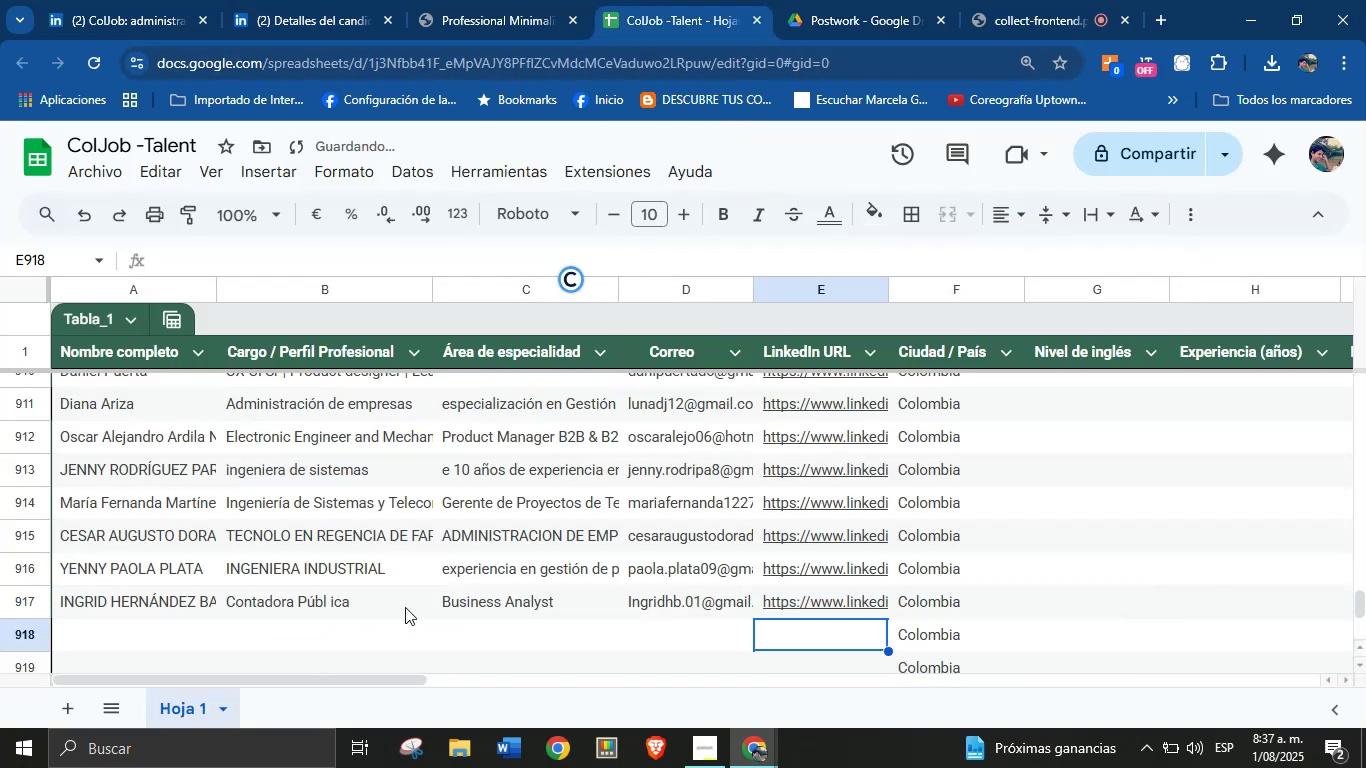 
scroll: coordinate [339, 630], scroll_direction: down, amount: 1.0
 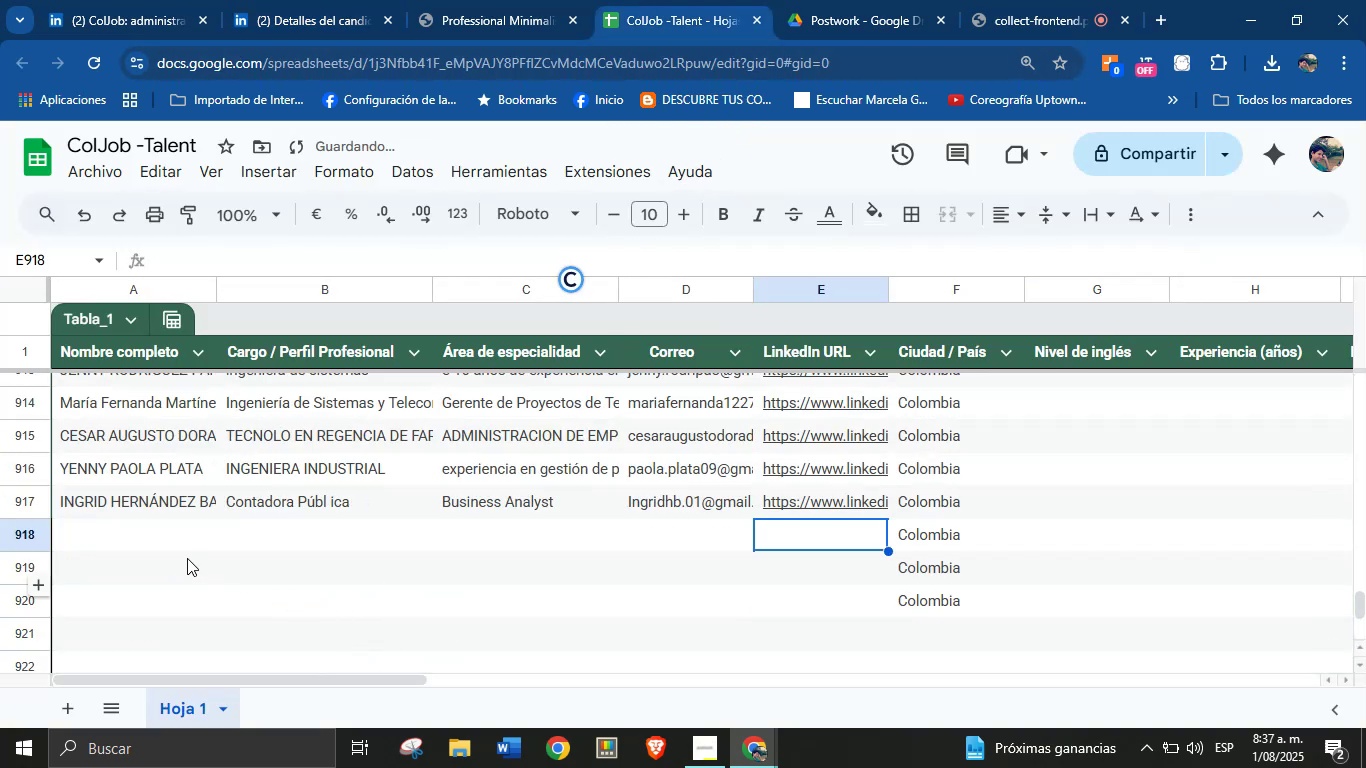 
left_click([169, 521])
 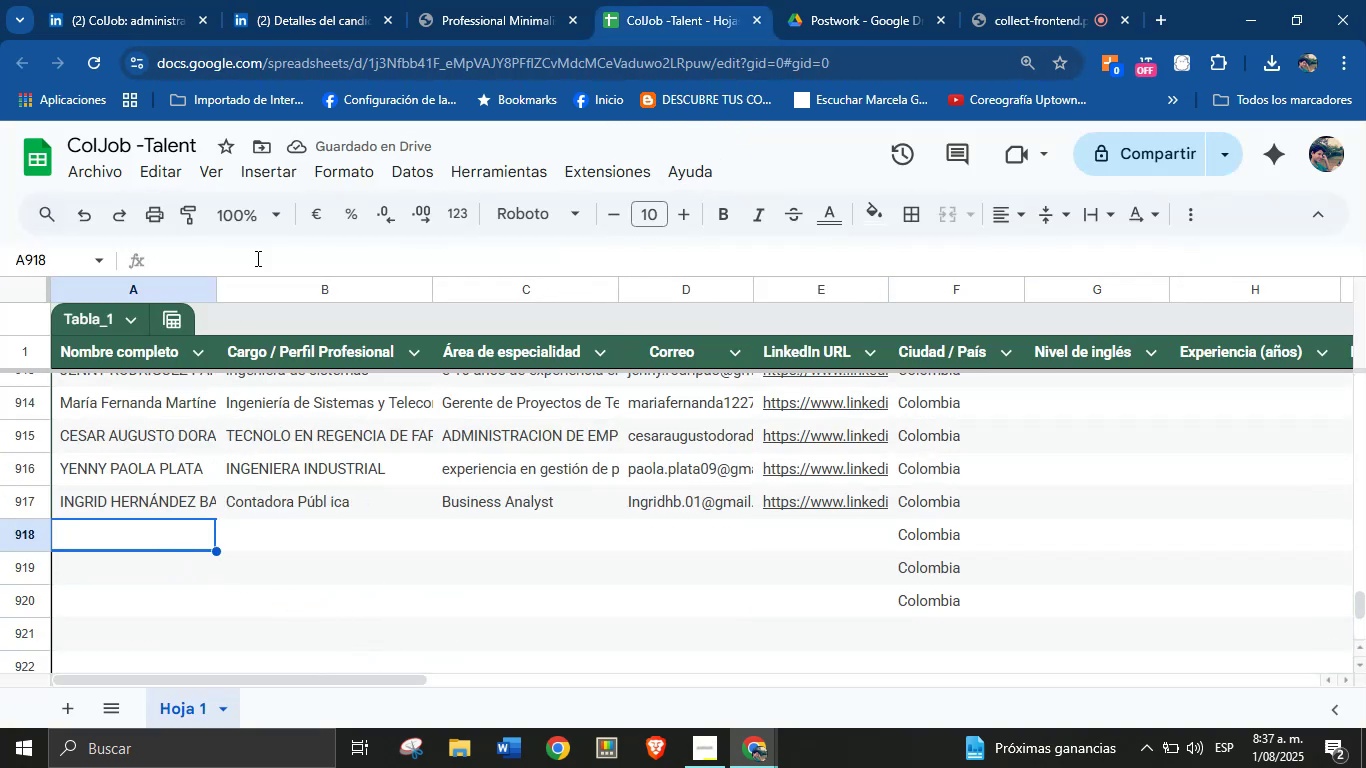 
left_click([483, 0])
 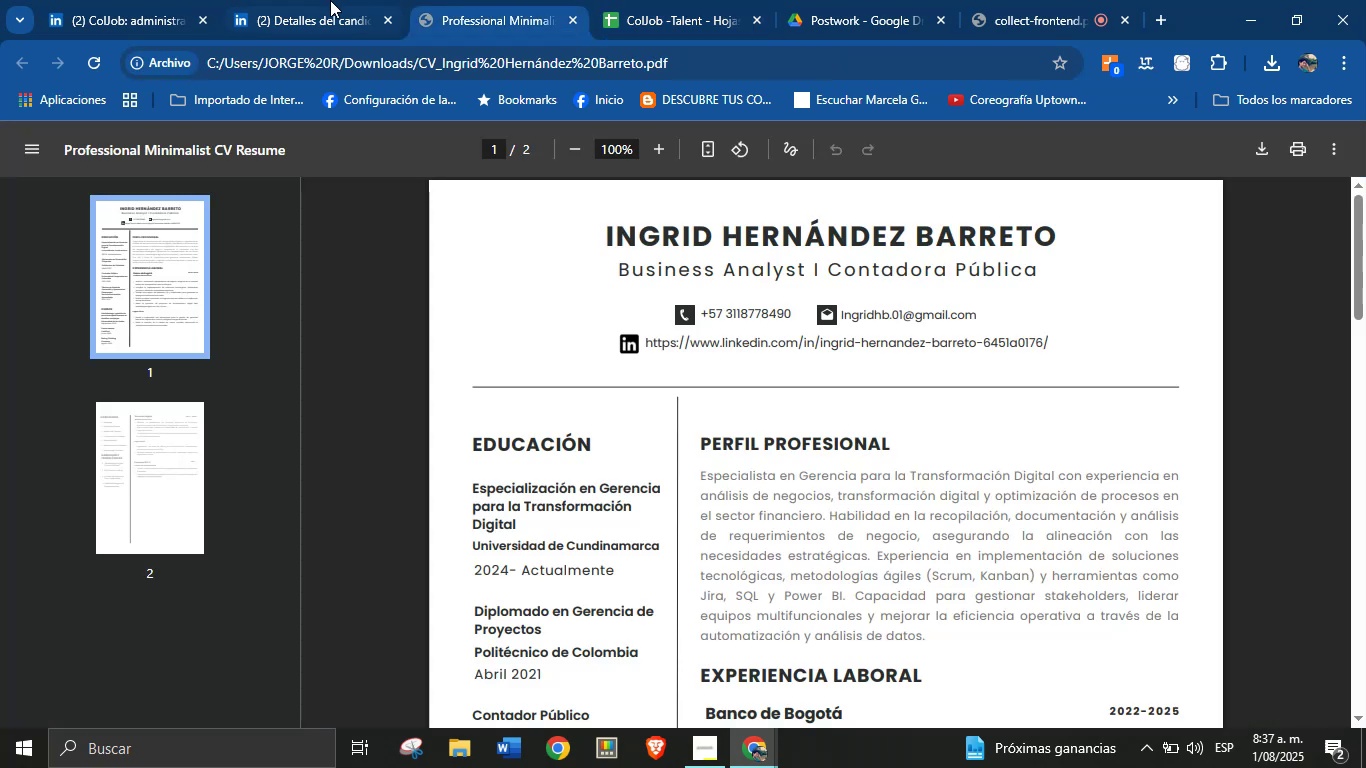 
left_click([325, 0])
 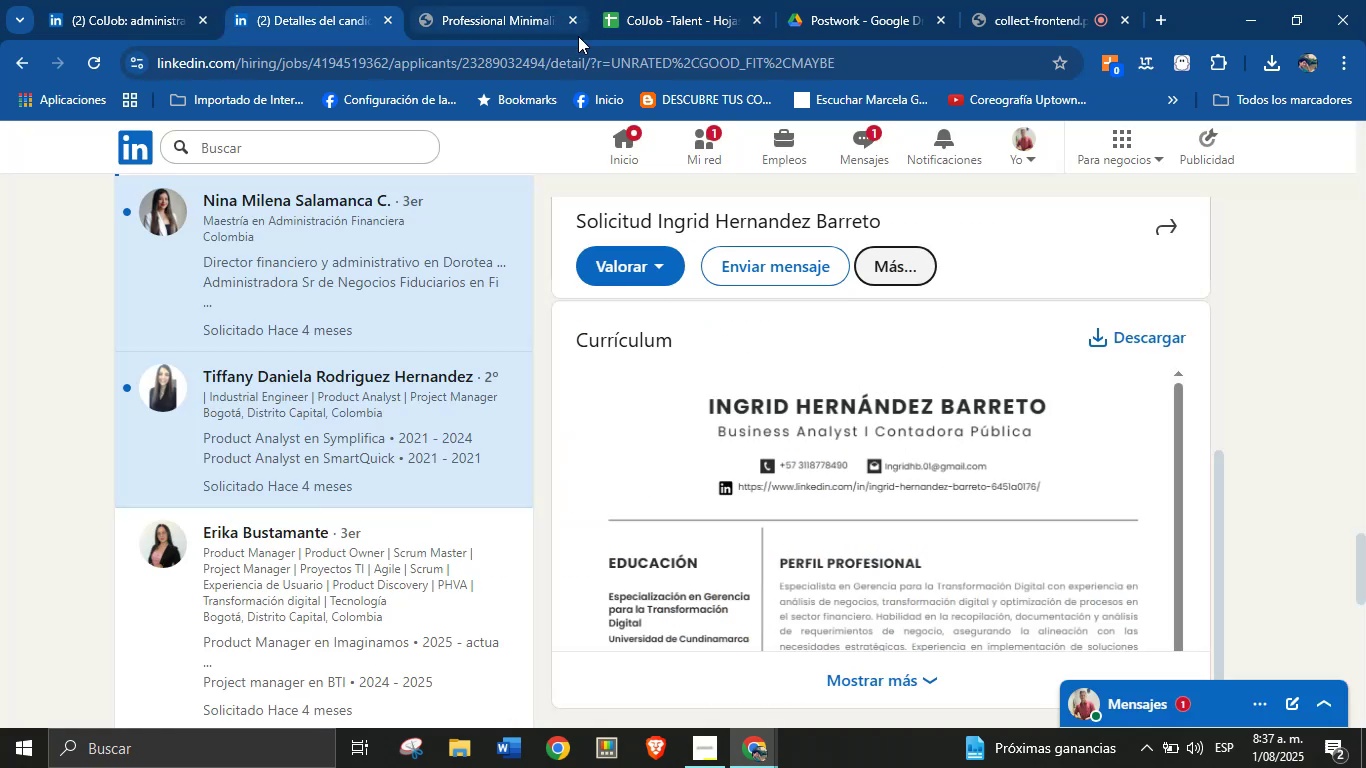 
scroll: coordinate [411, 377], scroll_direction: up, amount: 3.0
 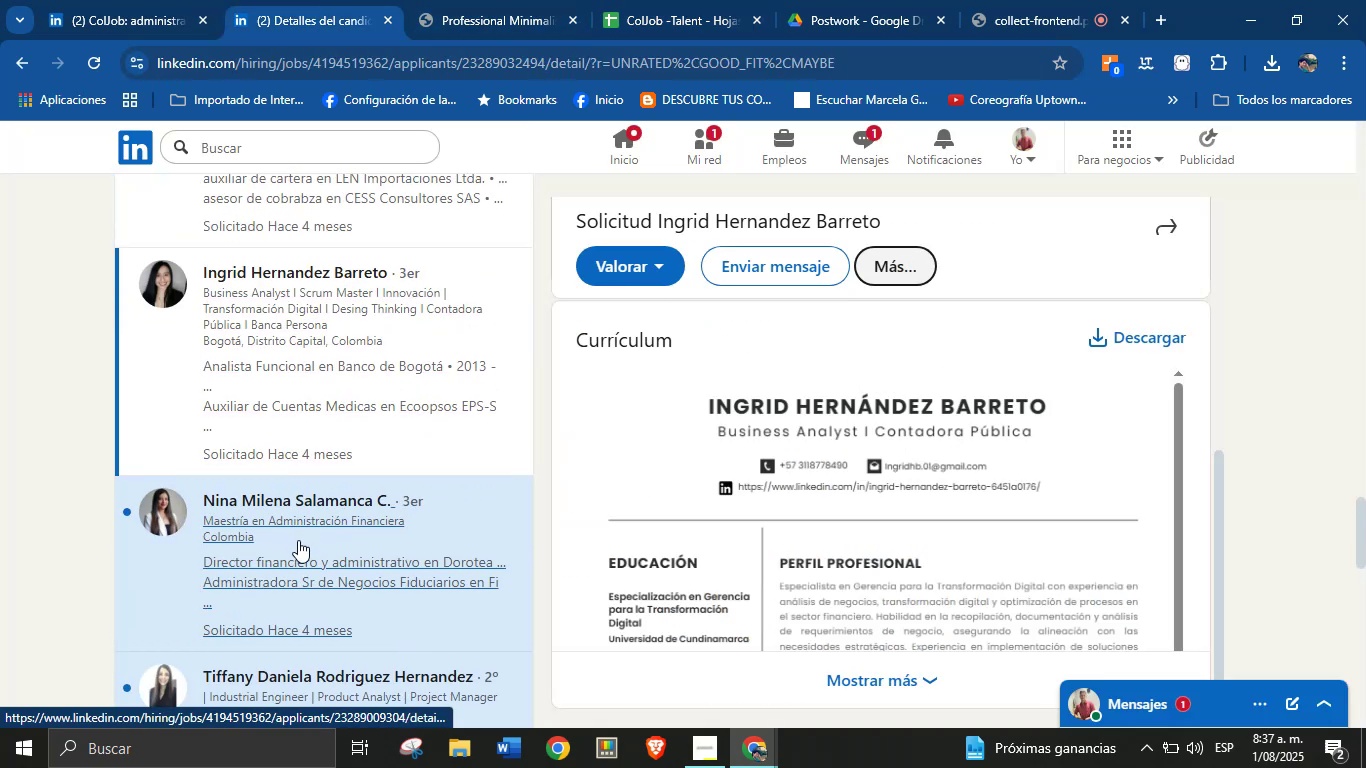 
left_click([298, 540])
 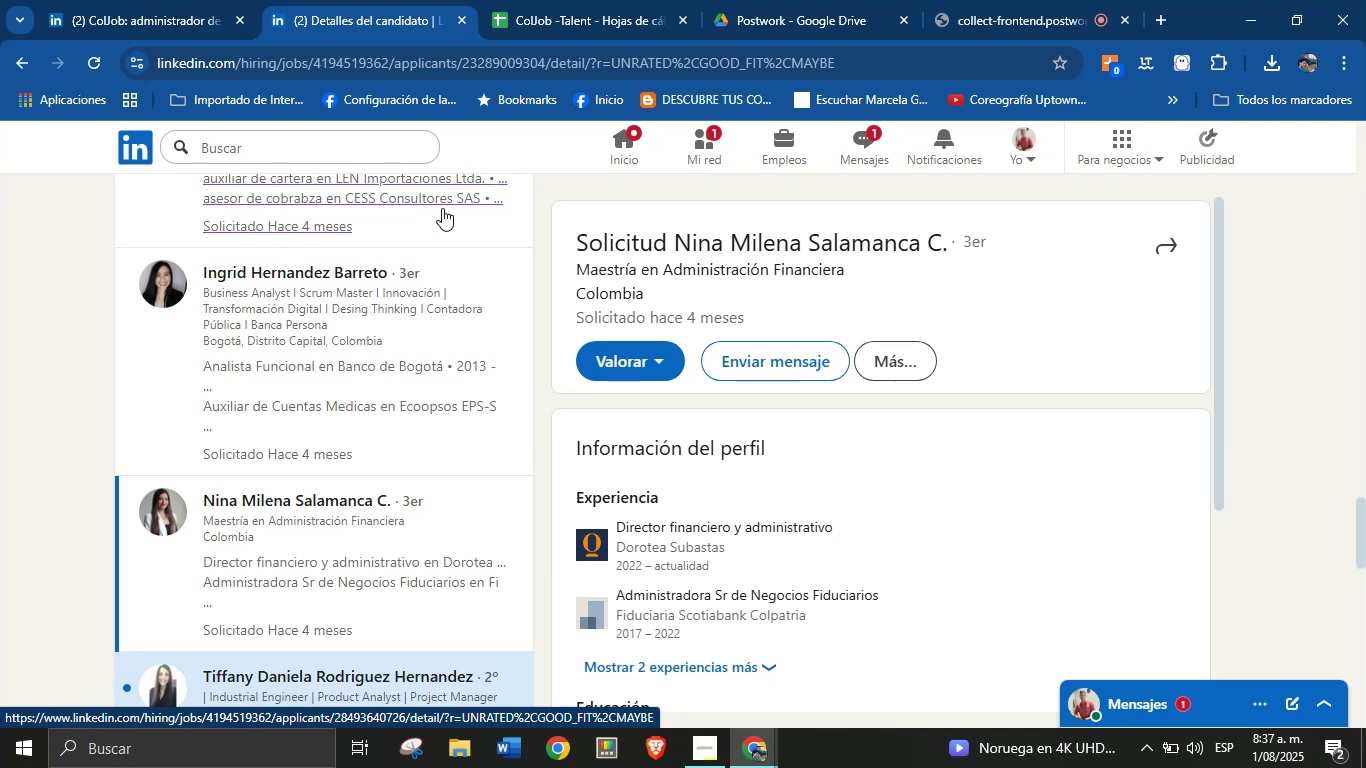 
wait(15.82)
 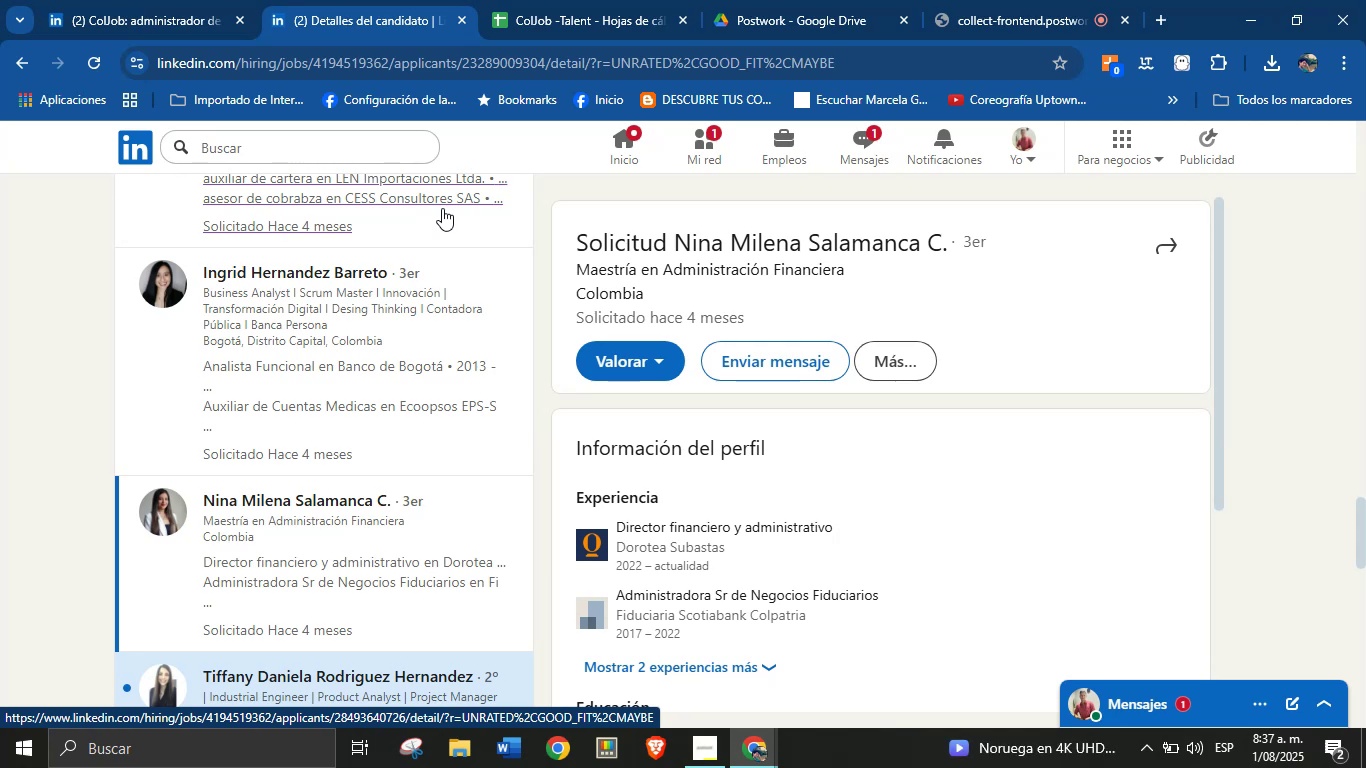 
scroll: coordinate [913, 474], scroll_direction: down, amount: 5.0
 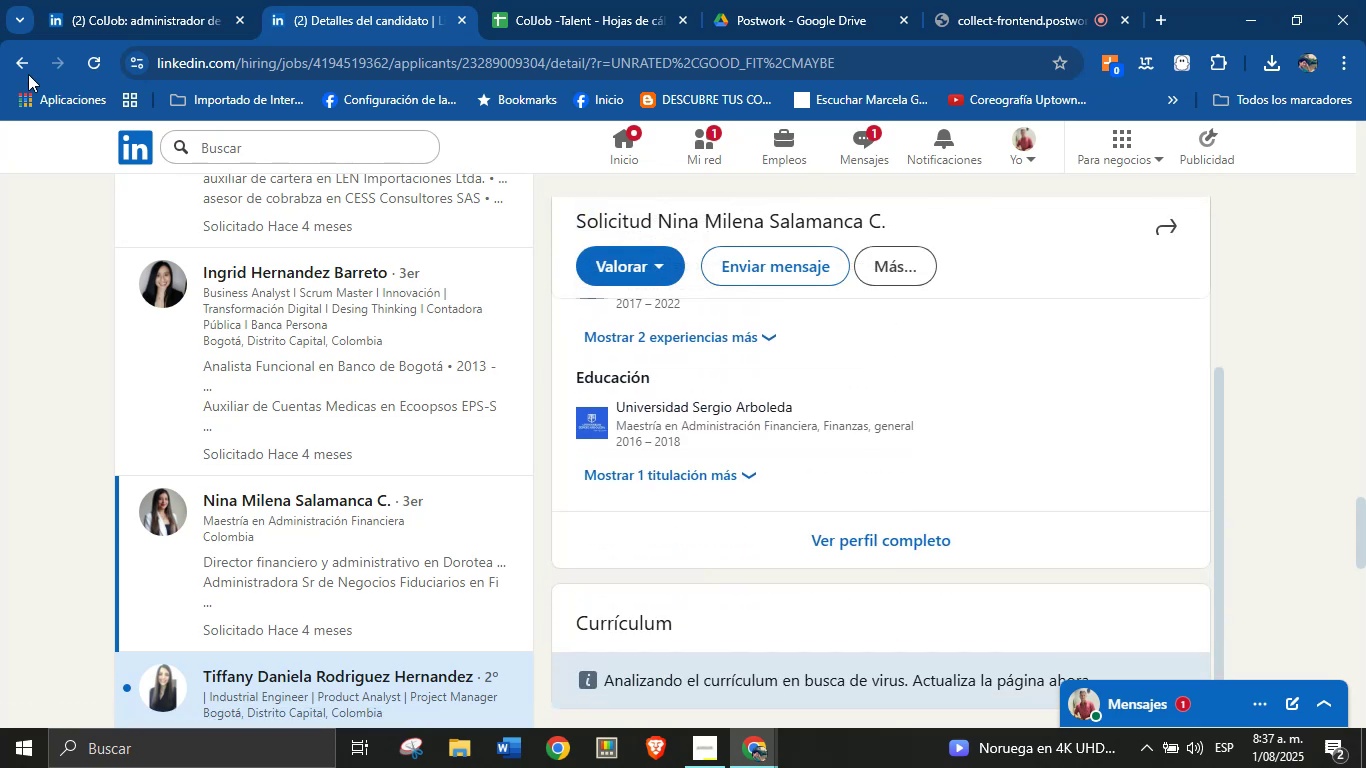 
left_click([105, 67])
 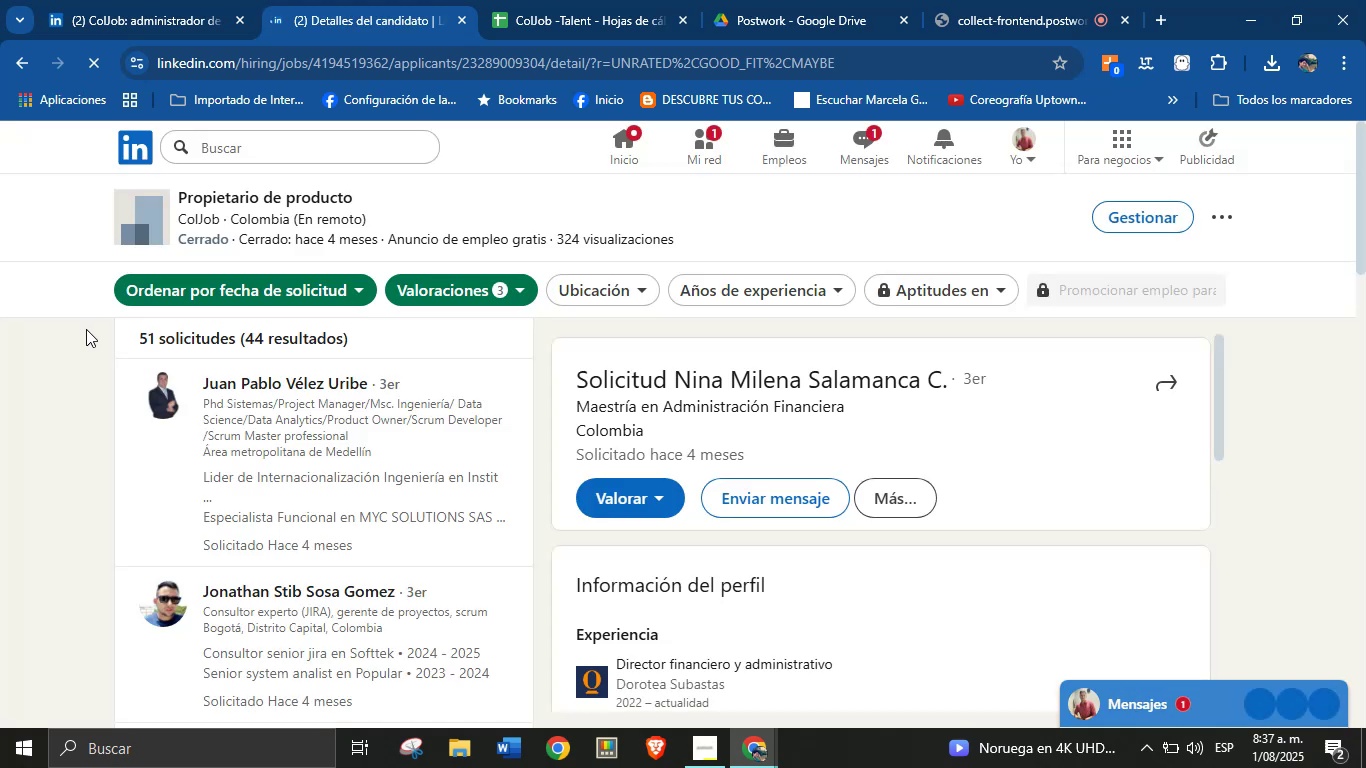 
wait(22.38)
 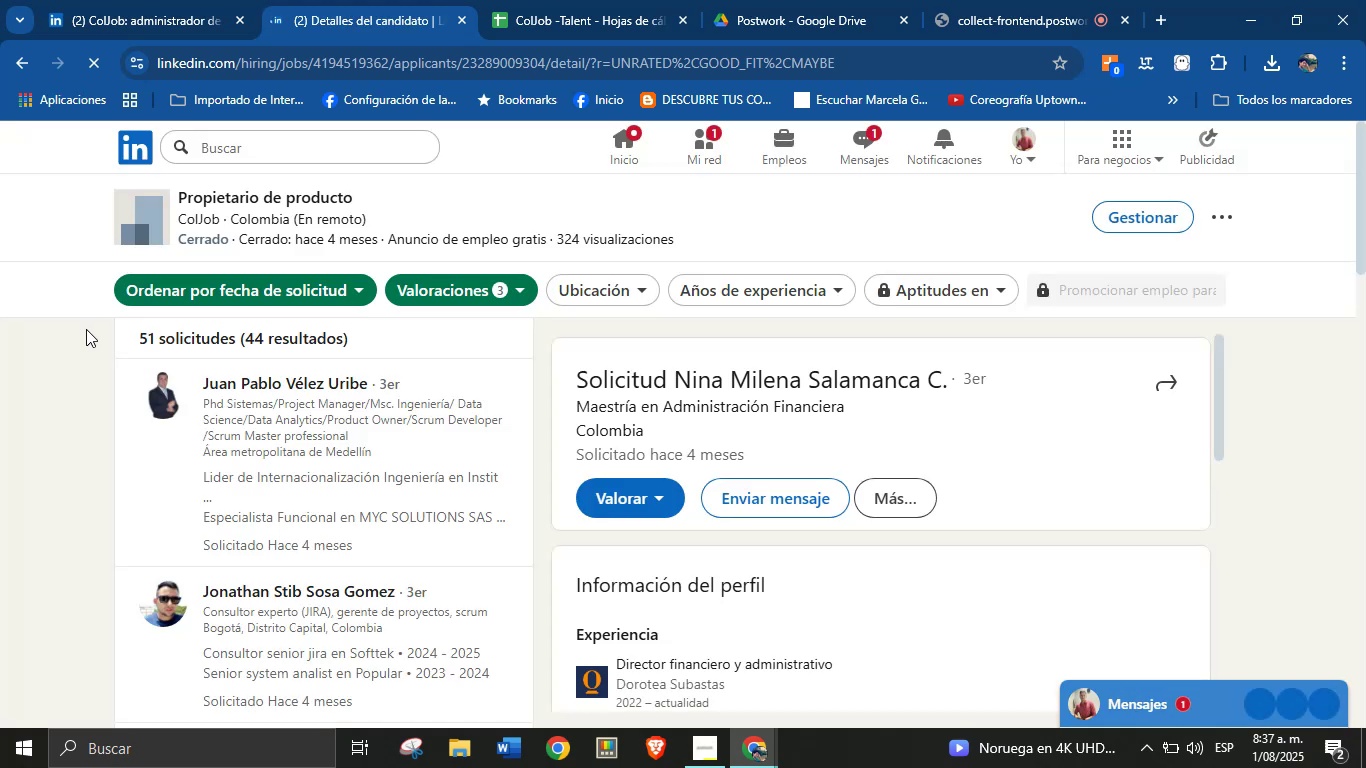 
scroll: coordinate [866, 460], scroll_direction: down, amount: 5.0
 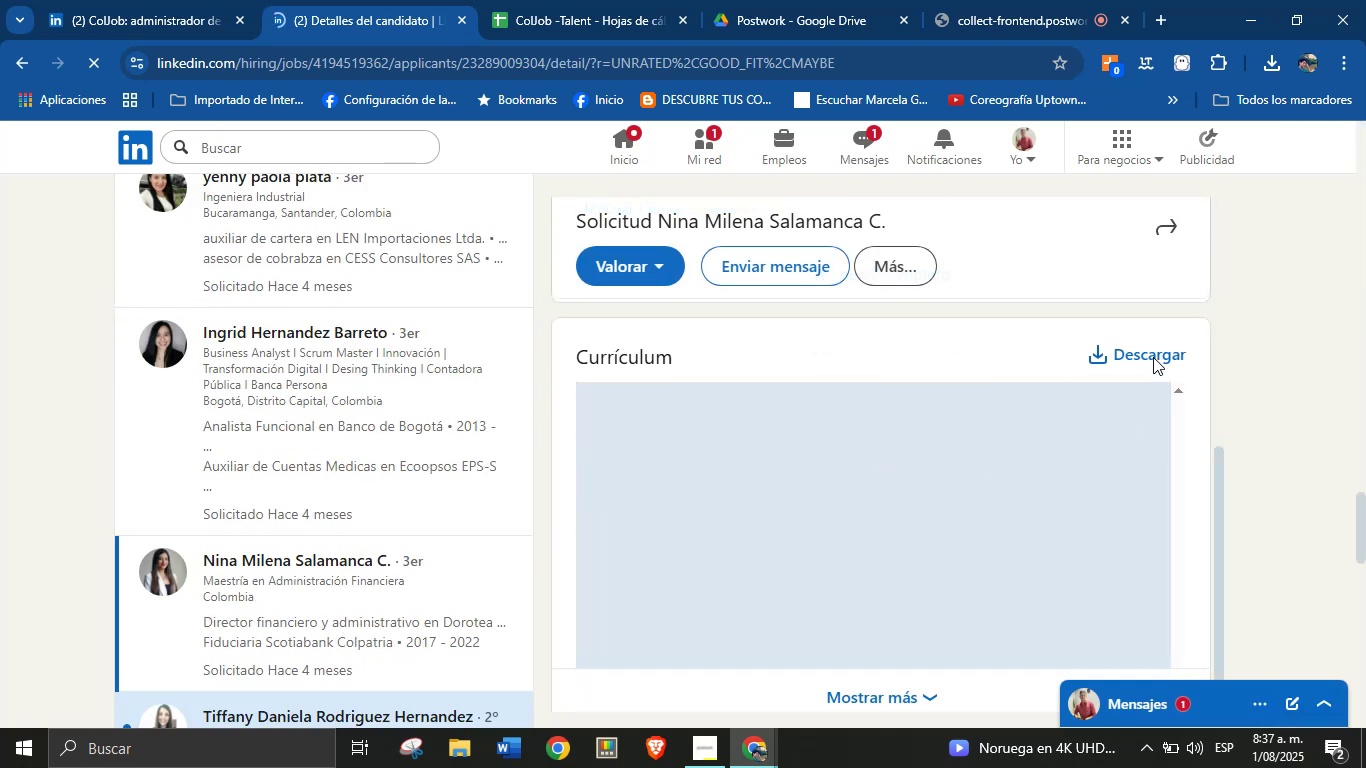 
left_click([1153, 352])
 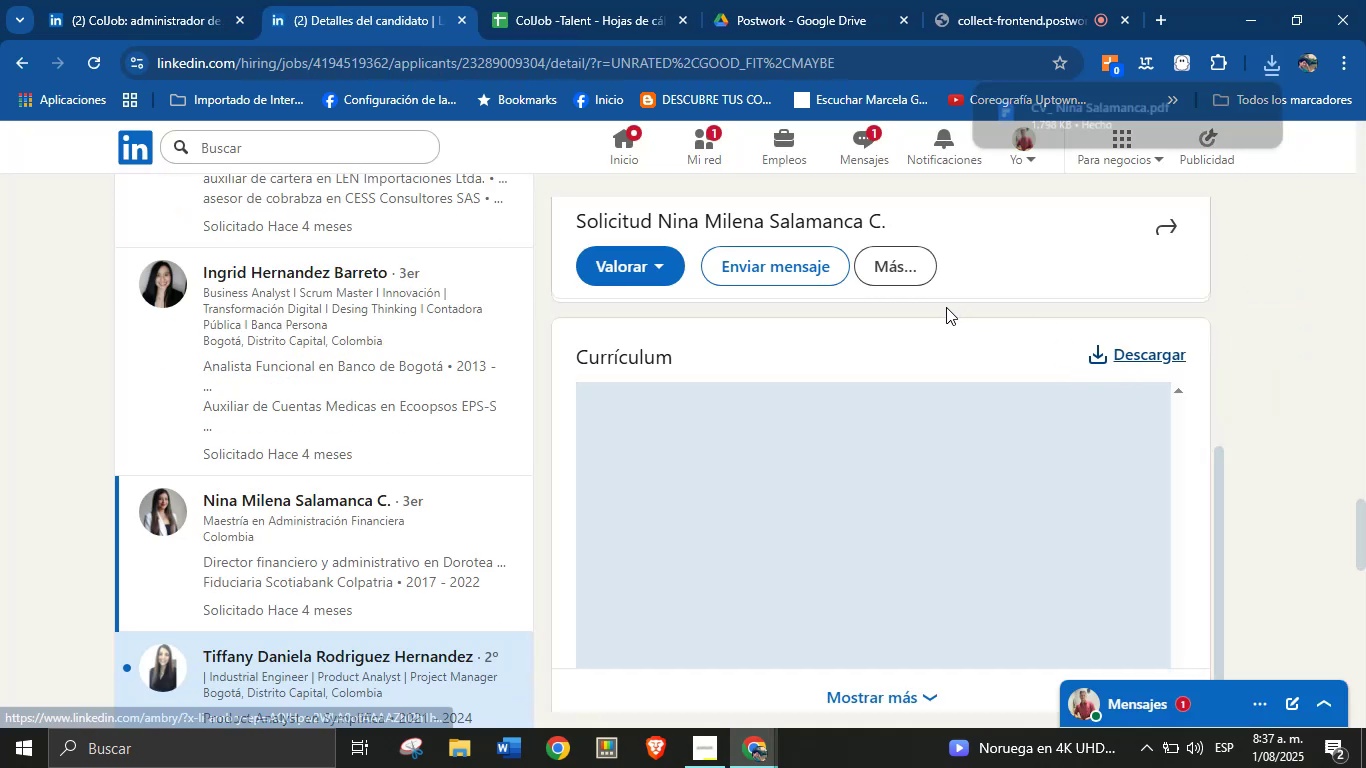 
left_click([1035, 106])
 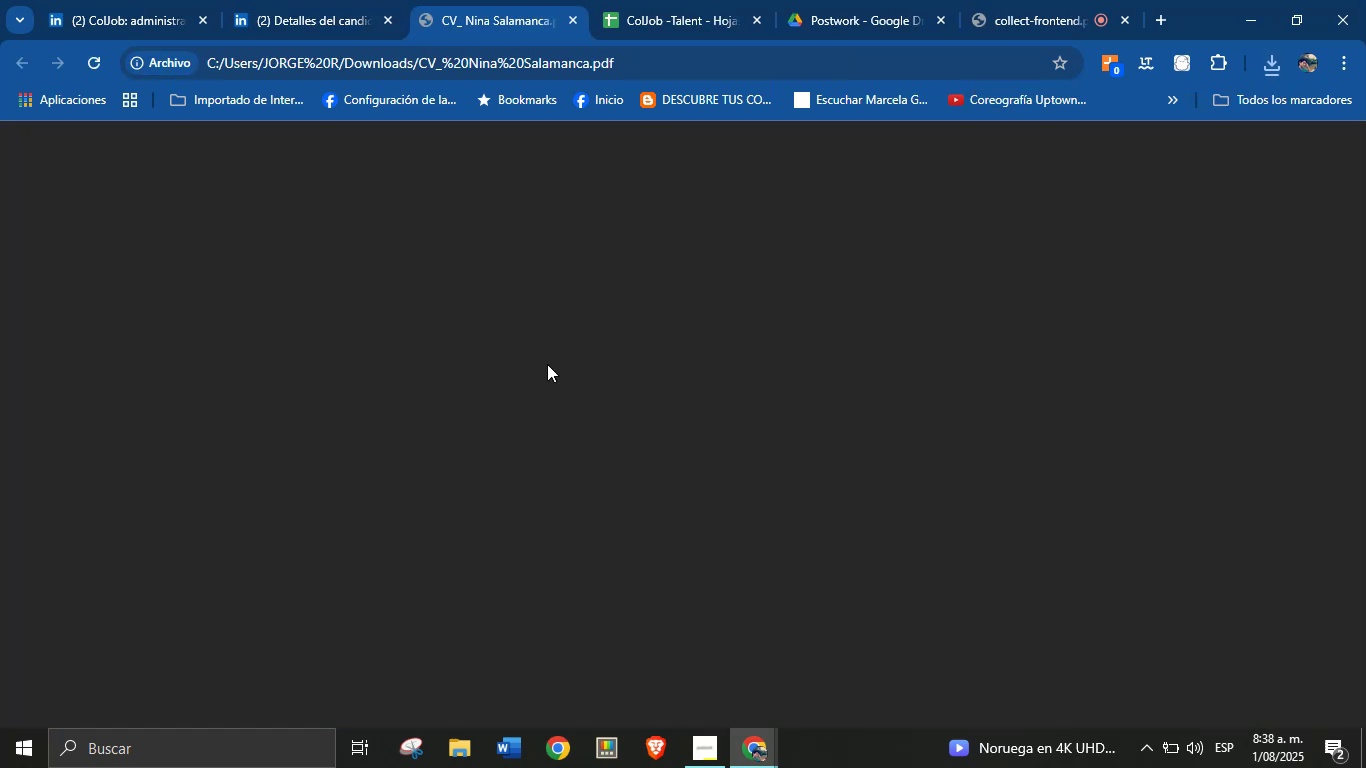 
wait(5.46)
 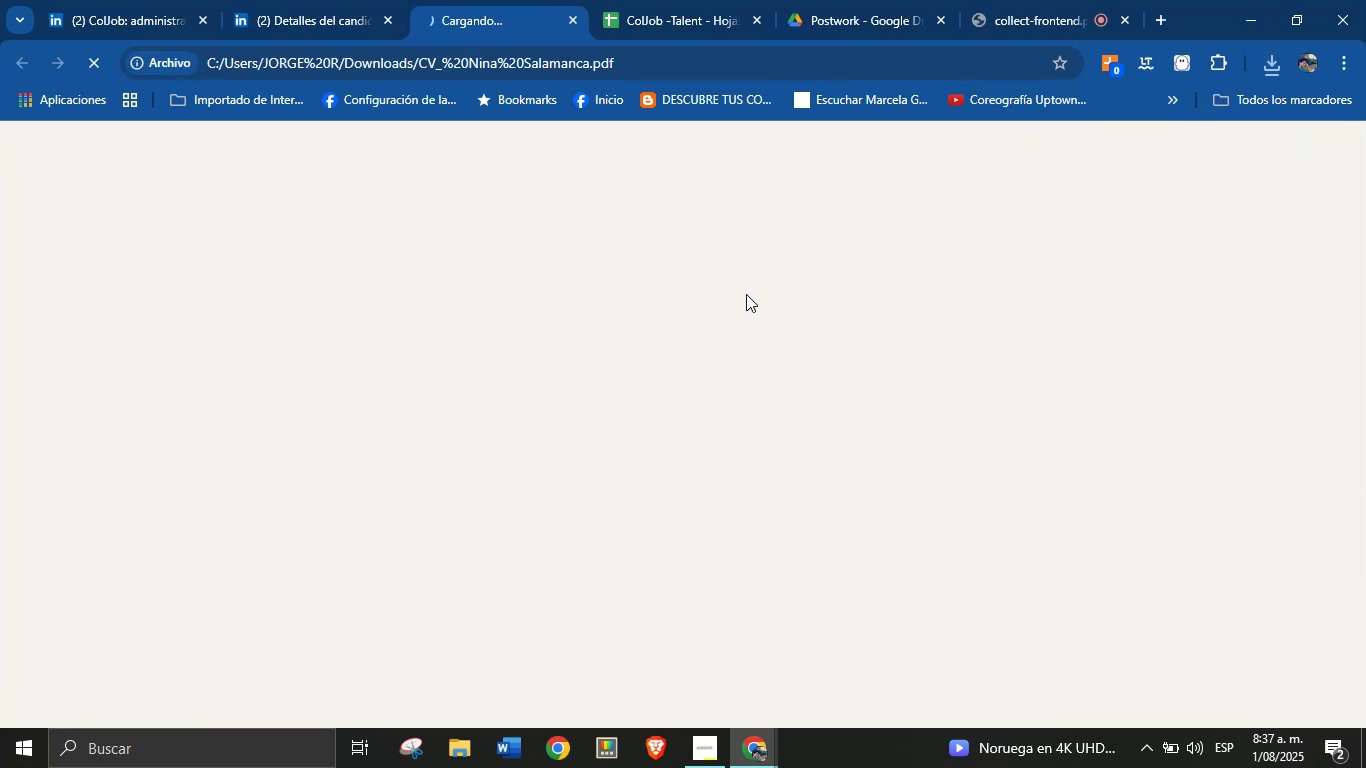 
mouse_move([560, 384])
 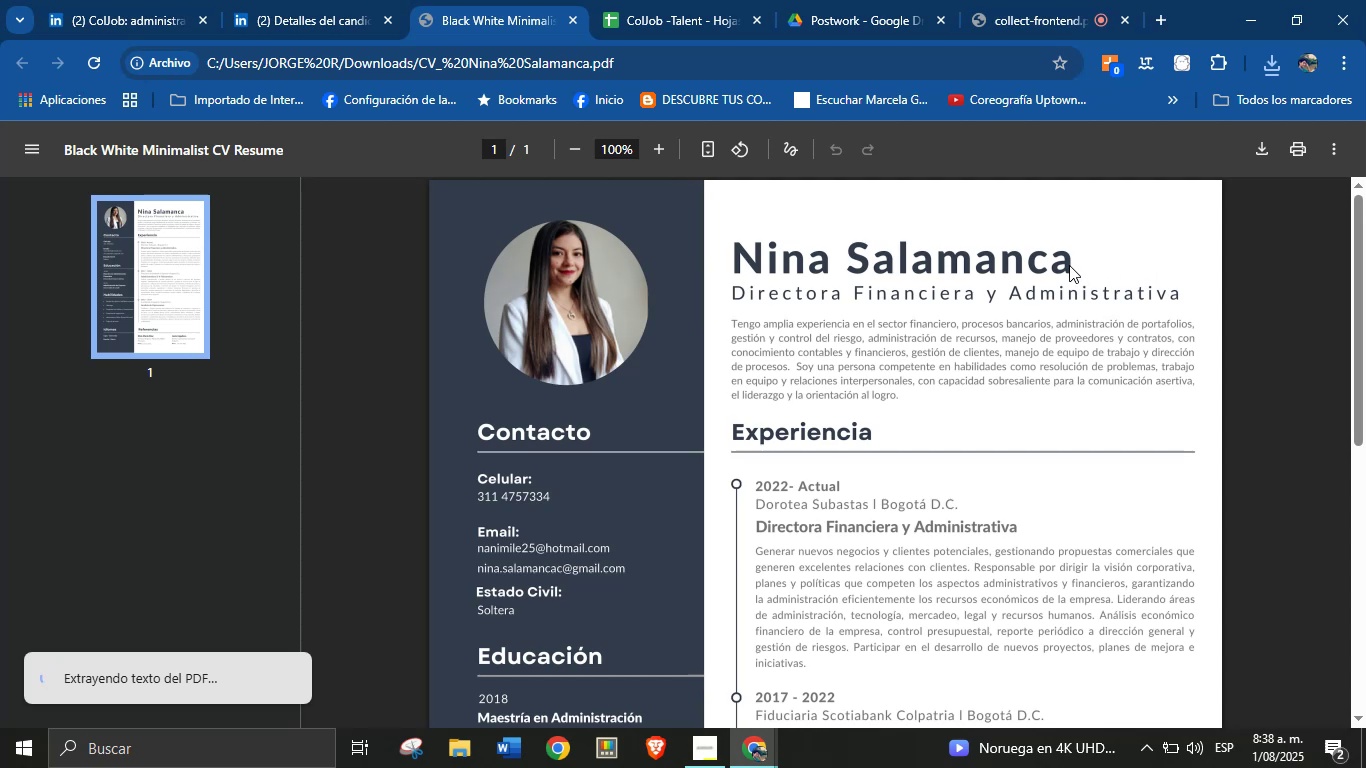 
wait(6.08)
 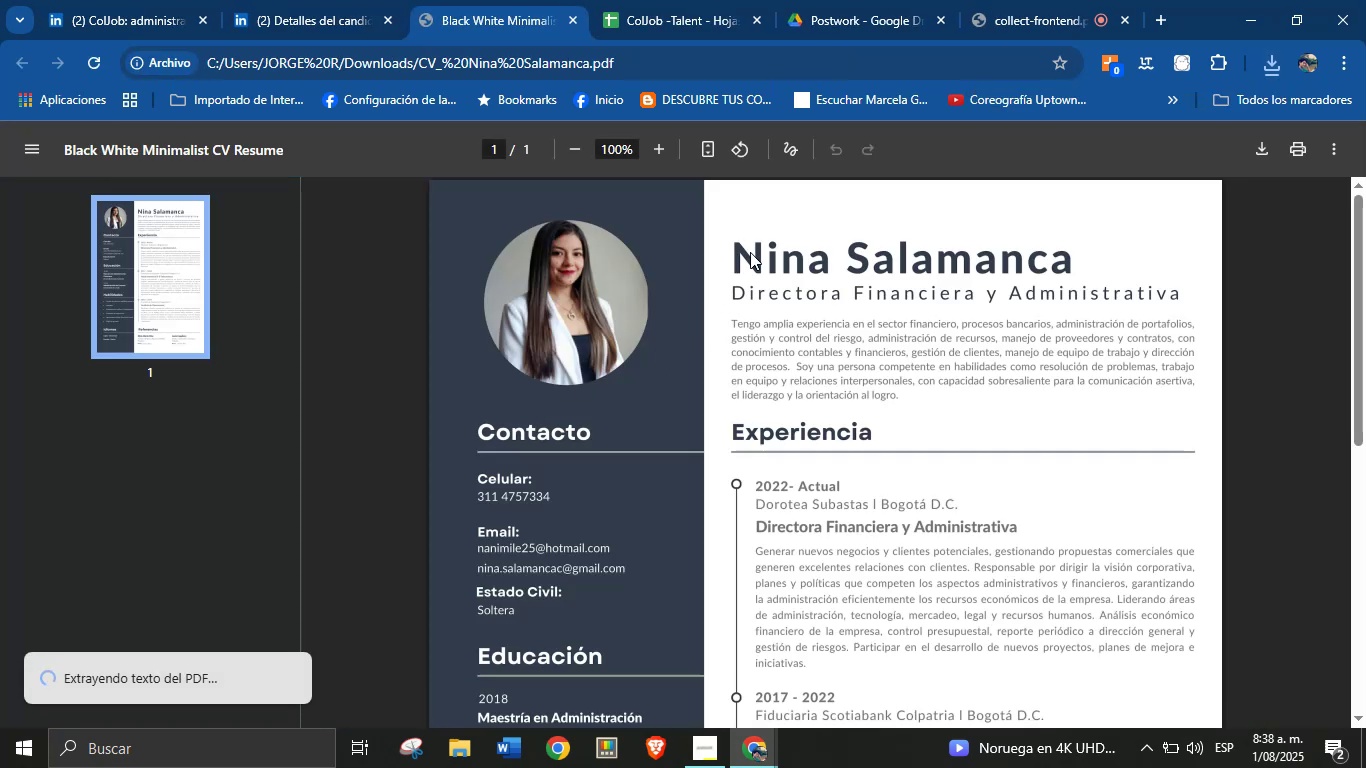 
left_click([644, 0])
 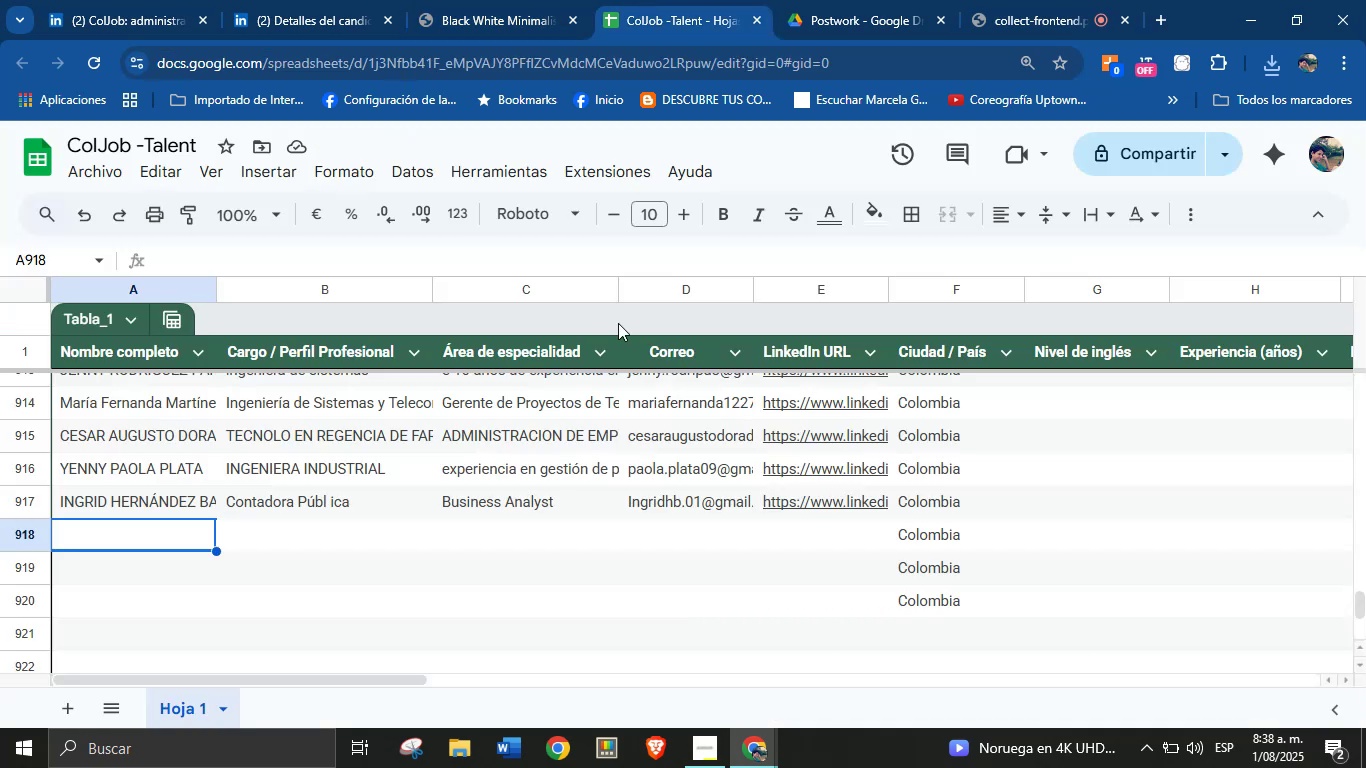 
type(Nina Salamanca)
key(Tab)
 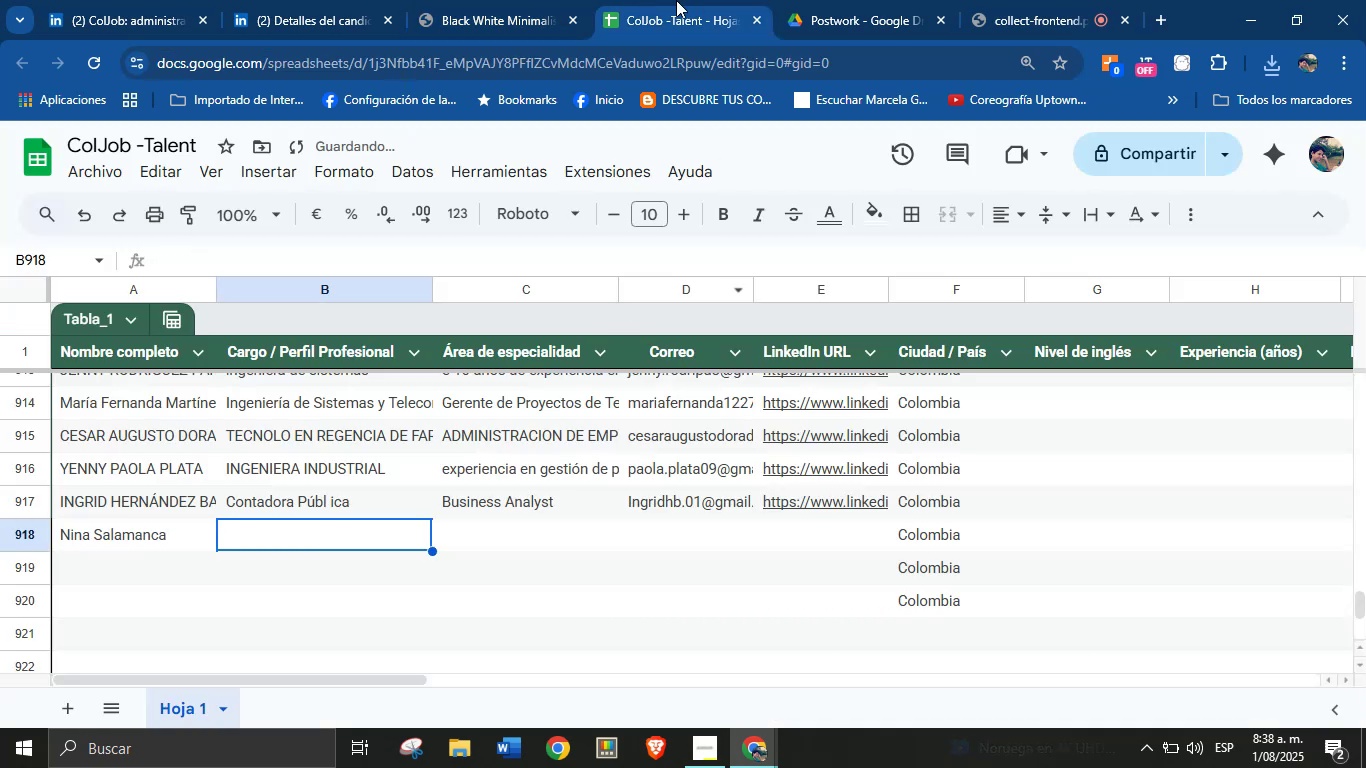 
left_click([510, 0])
 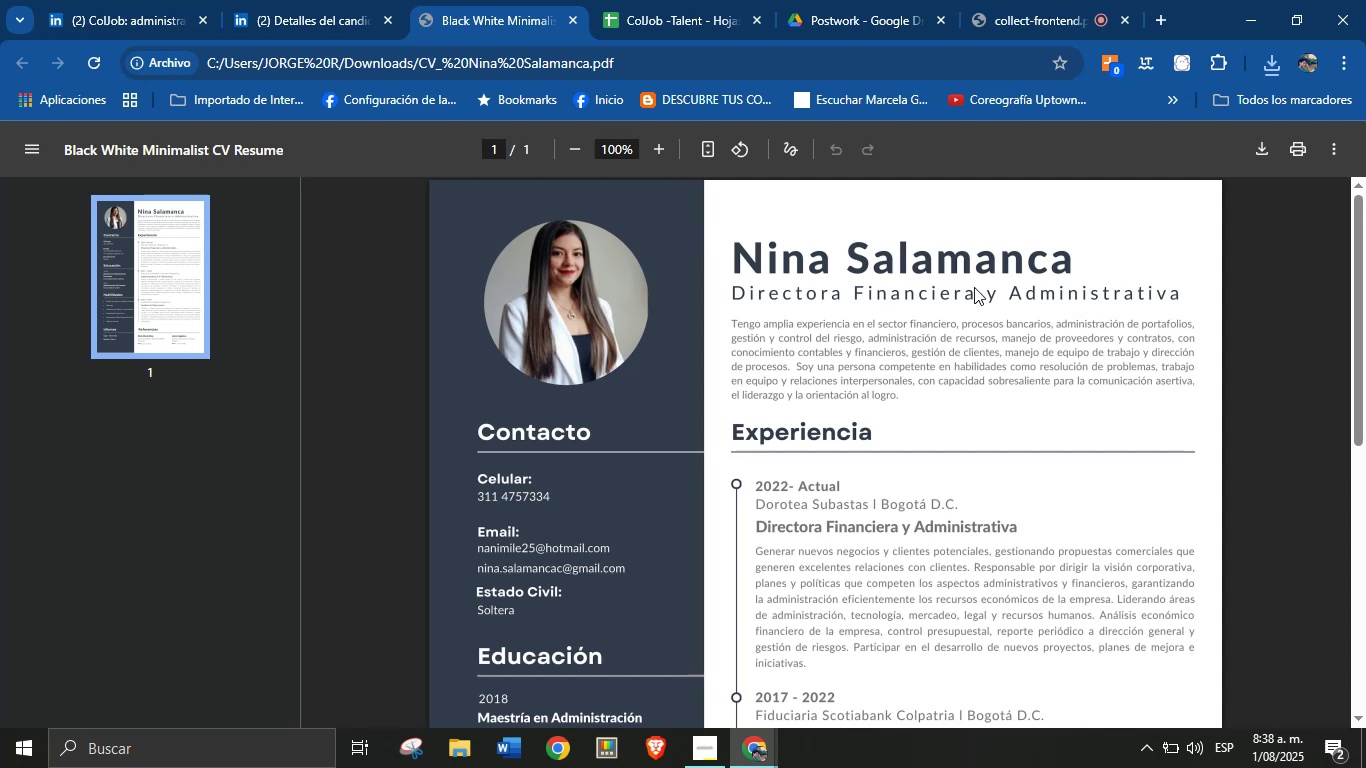 
scroll: coordinate [865, 397], scroll_direction: down, amount: 14.0
 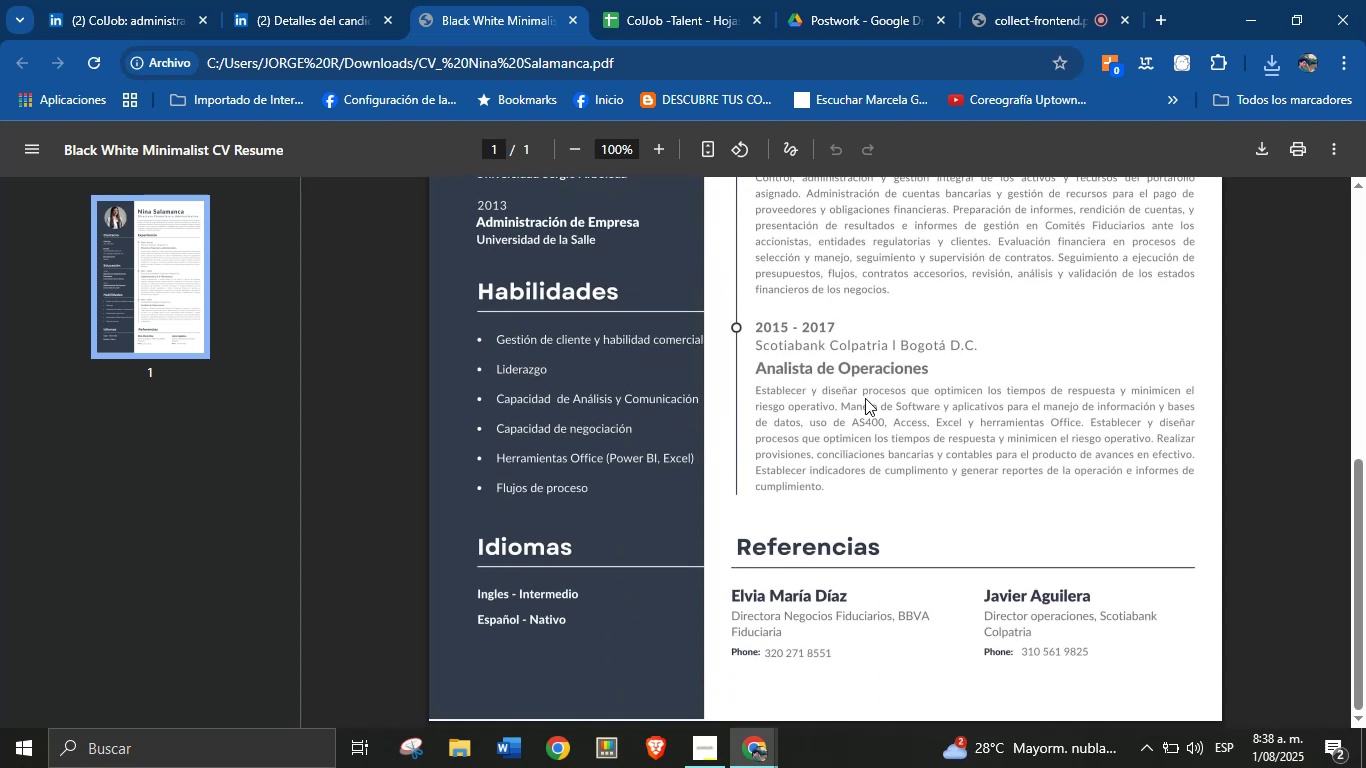 
scroll: coordinate [695, 415], scroll_direction: up, amount: 1.0
 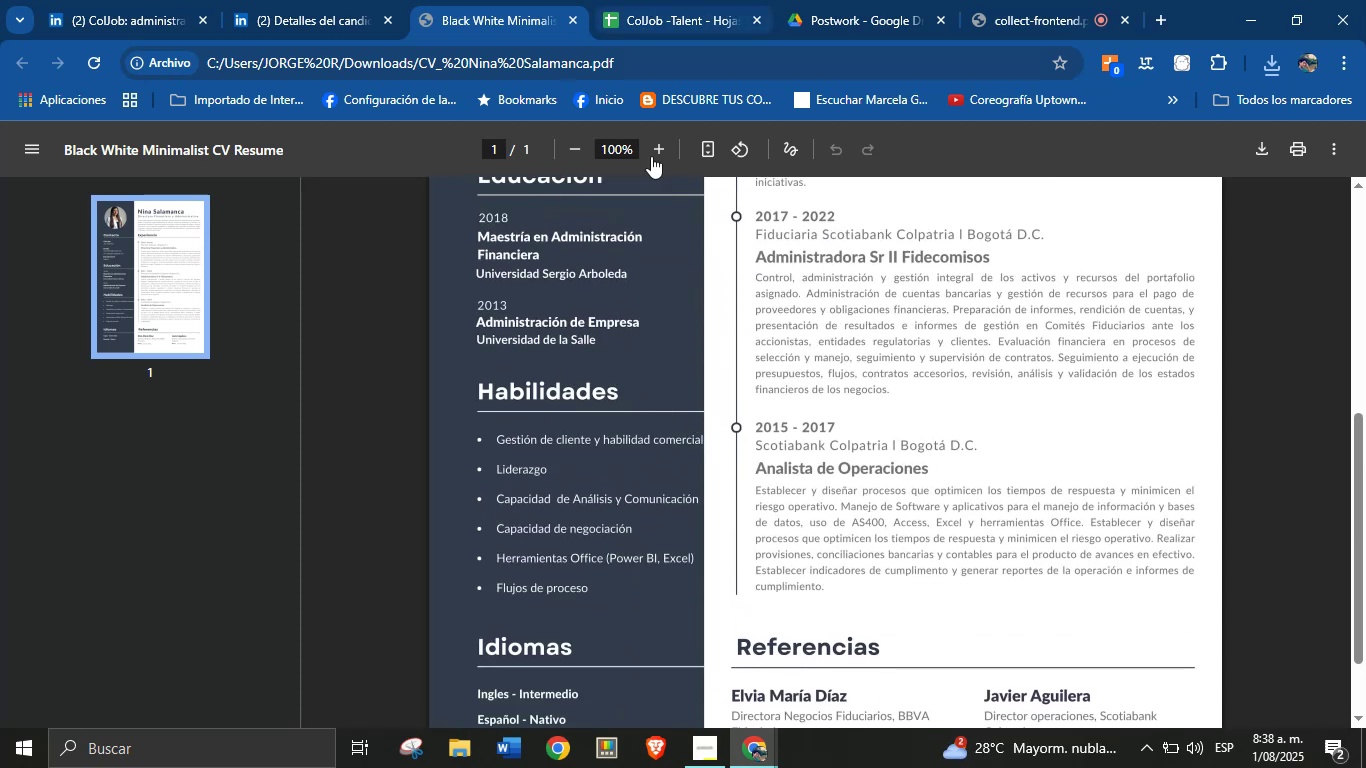 
wait(5.13)
 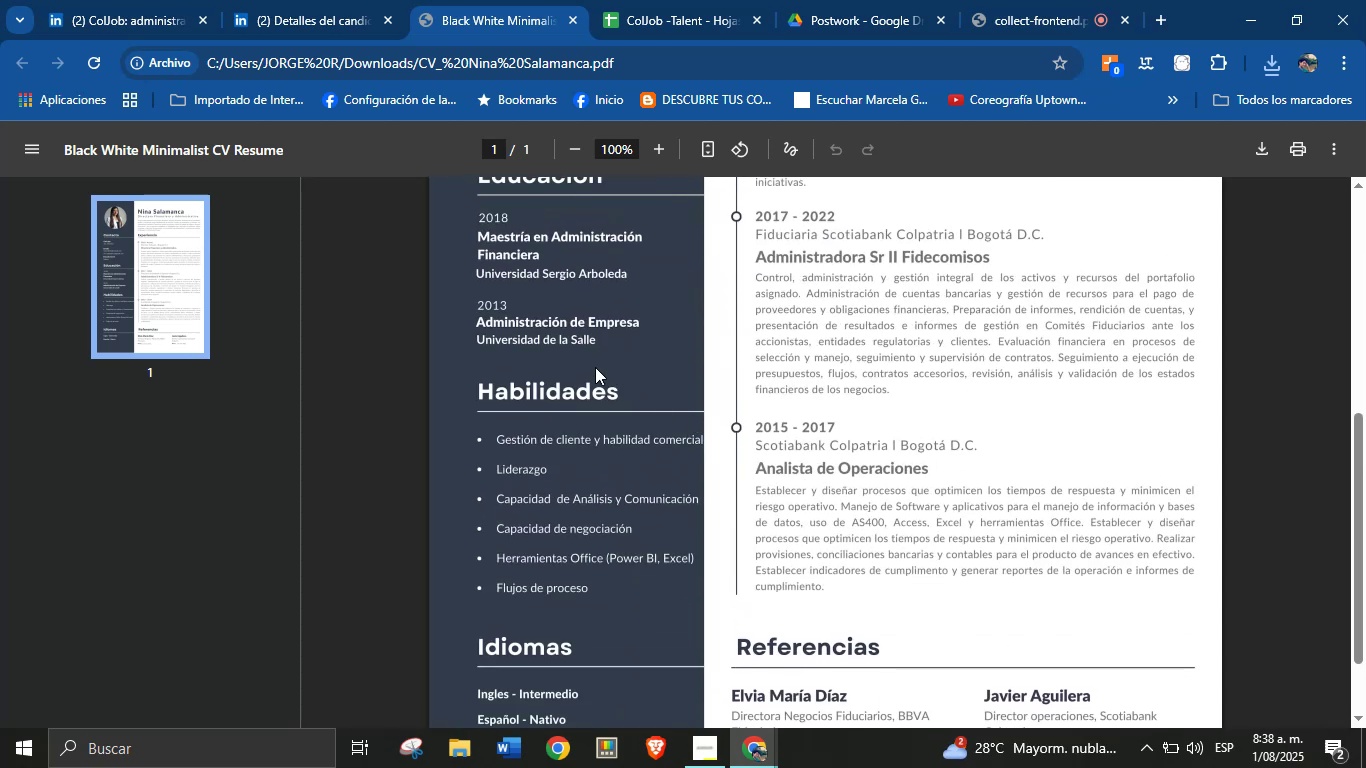 
type(Administraci;on de empresas)
key(Tab)
 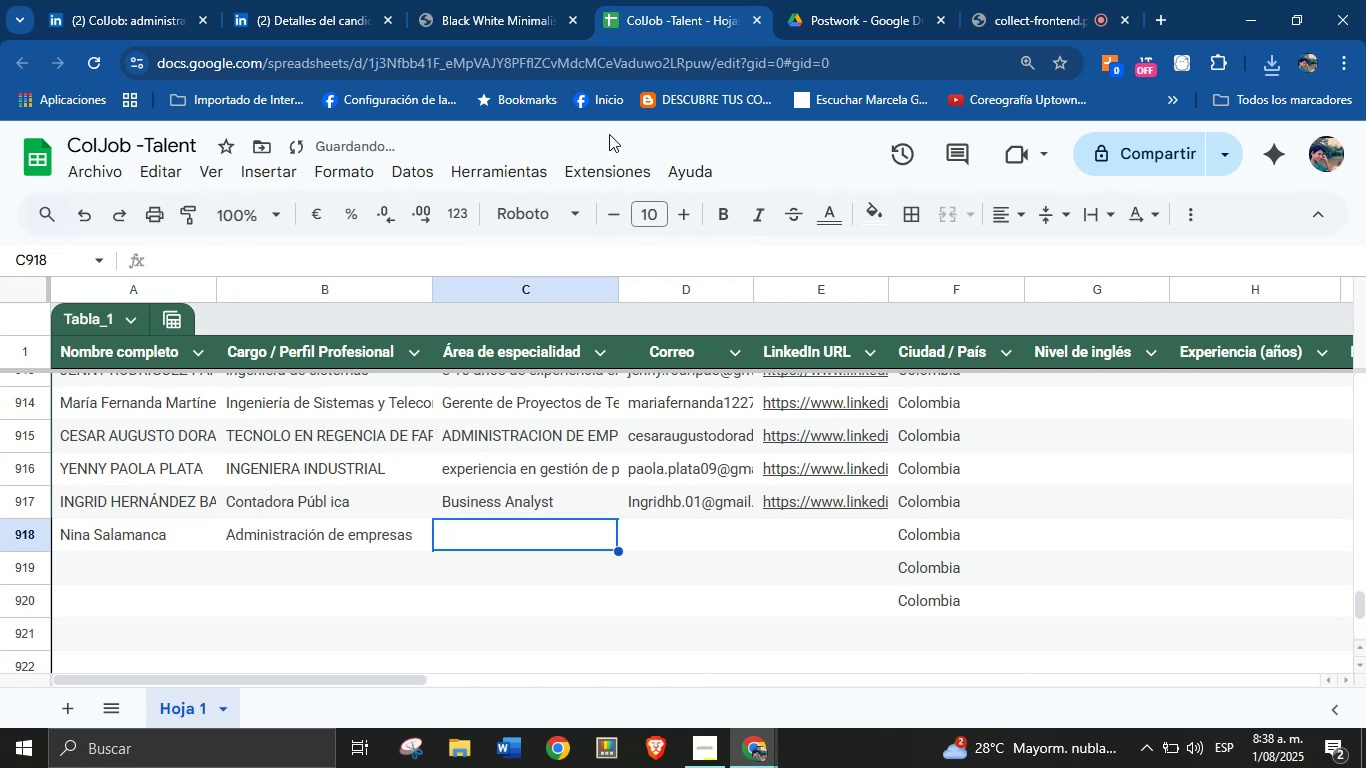 
left_click([493, 0])
 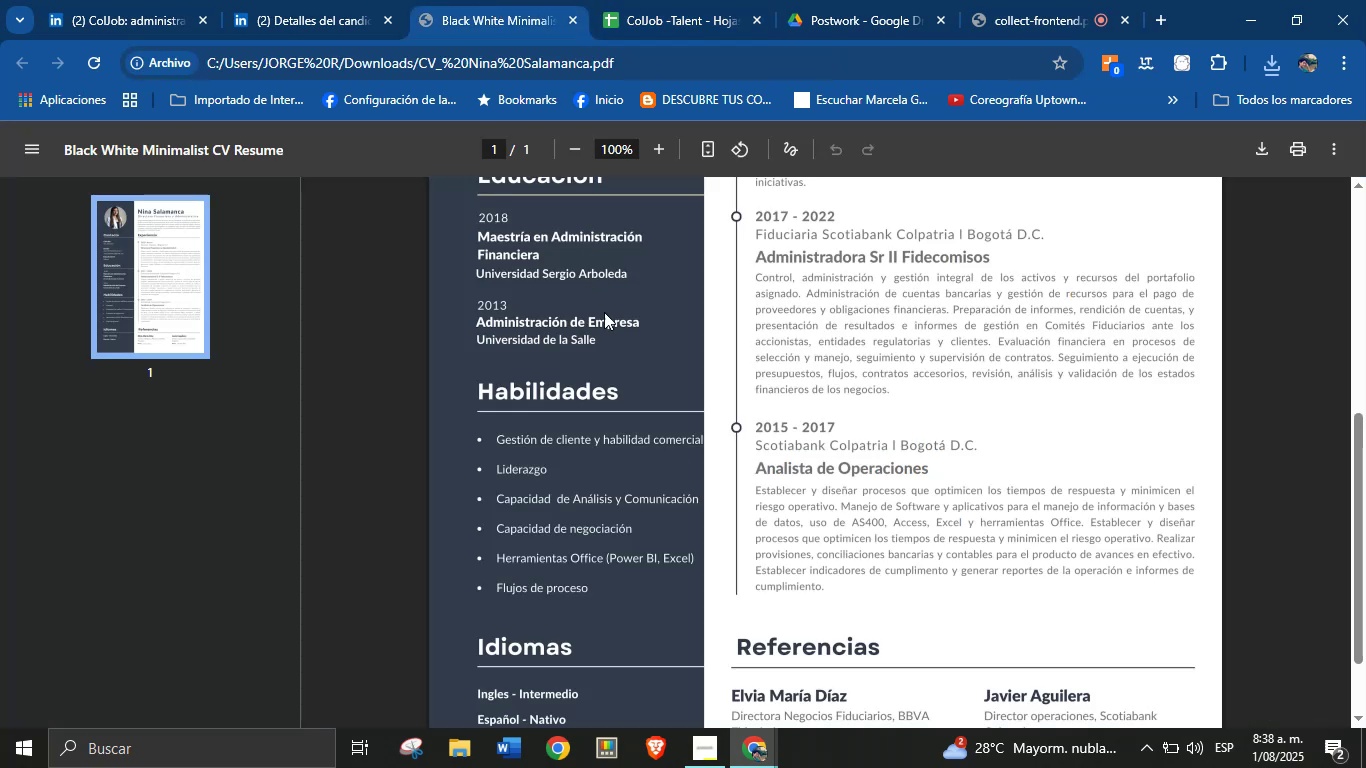 
left_click([654, 0])
 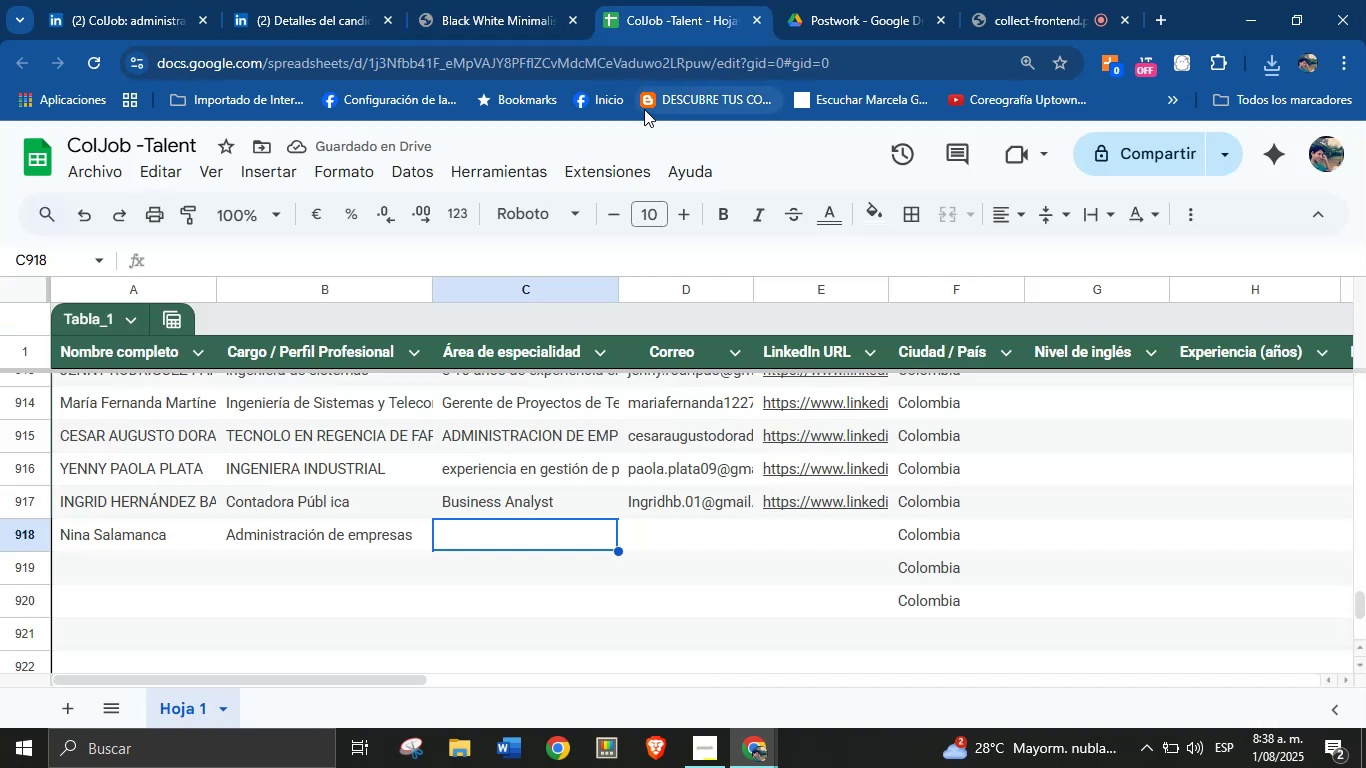 
type(maestr;ia en administraci;on financiera)
key(Tab)
 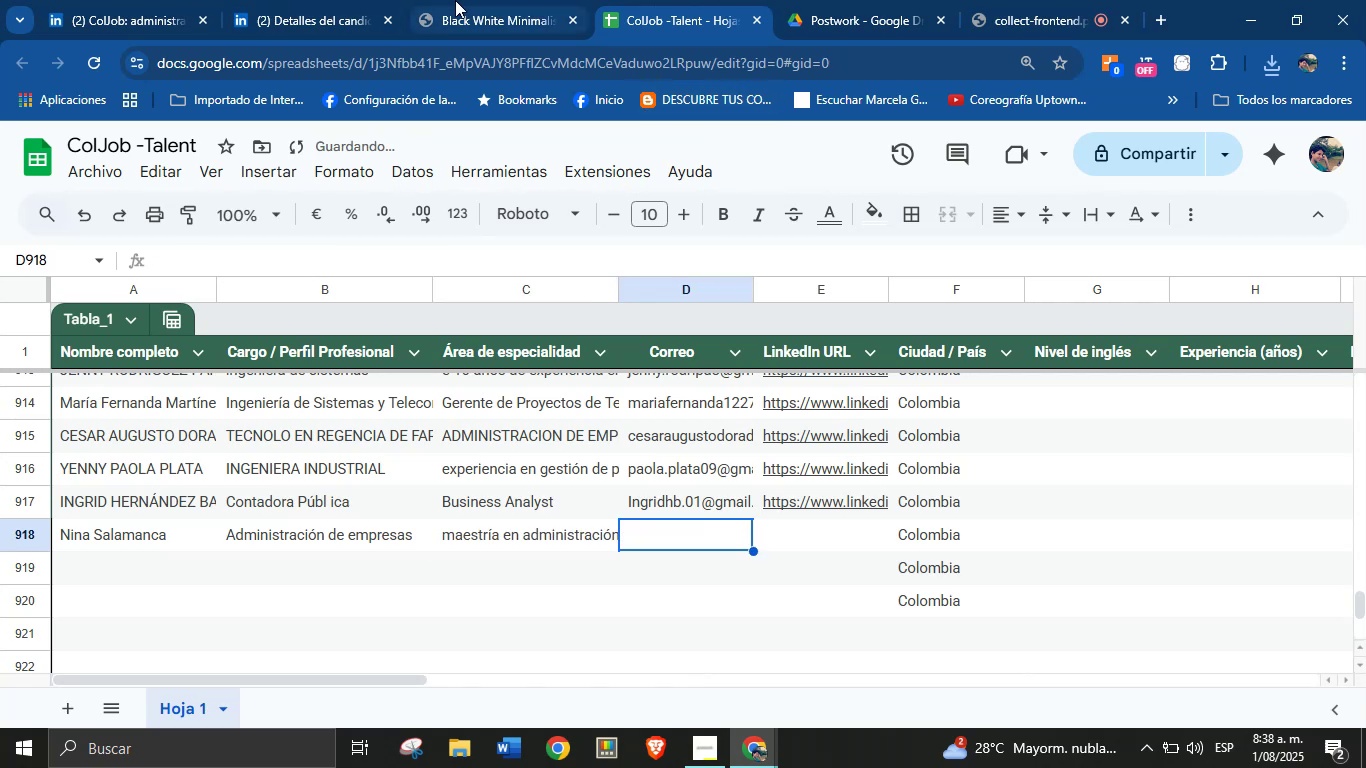 
left_click([341, 0])
 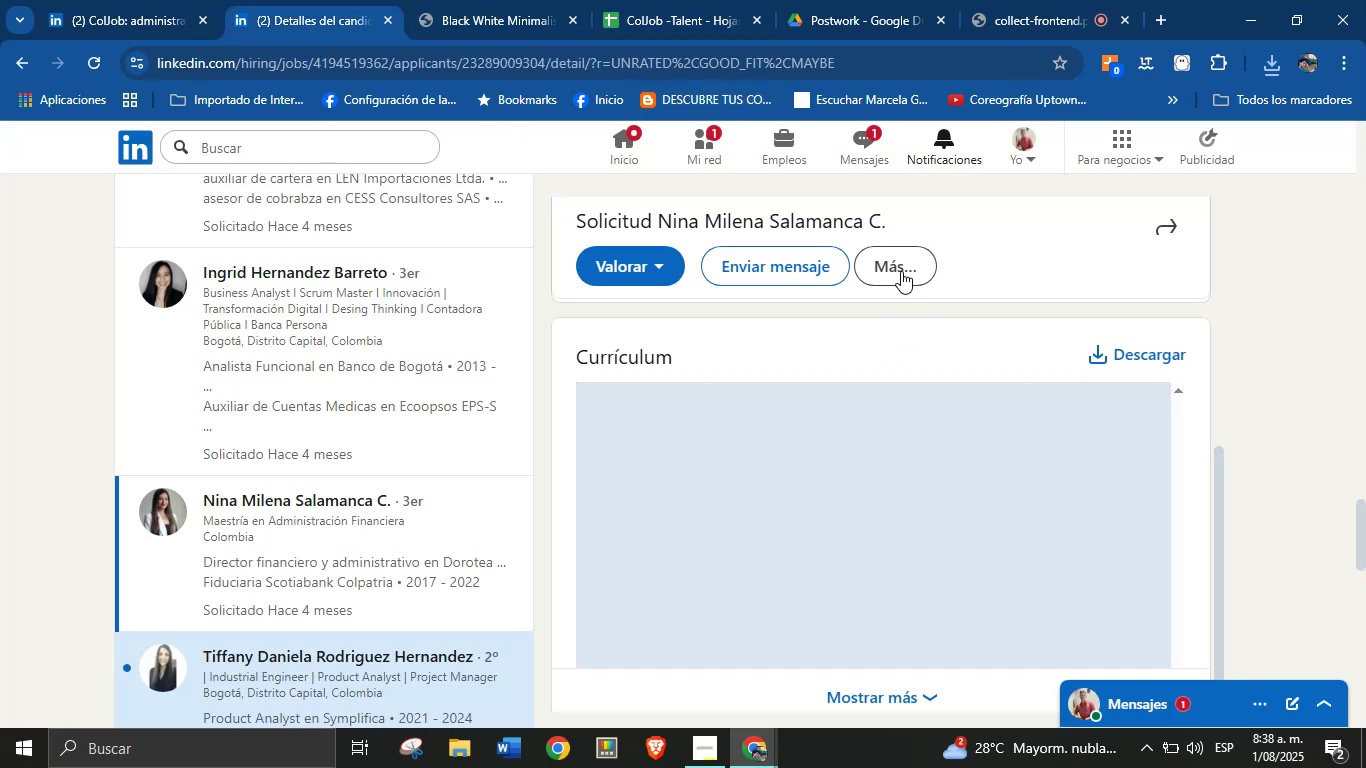 
left_click([900, 268])
 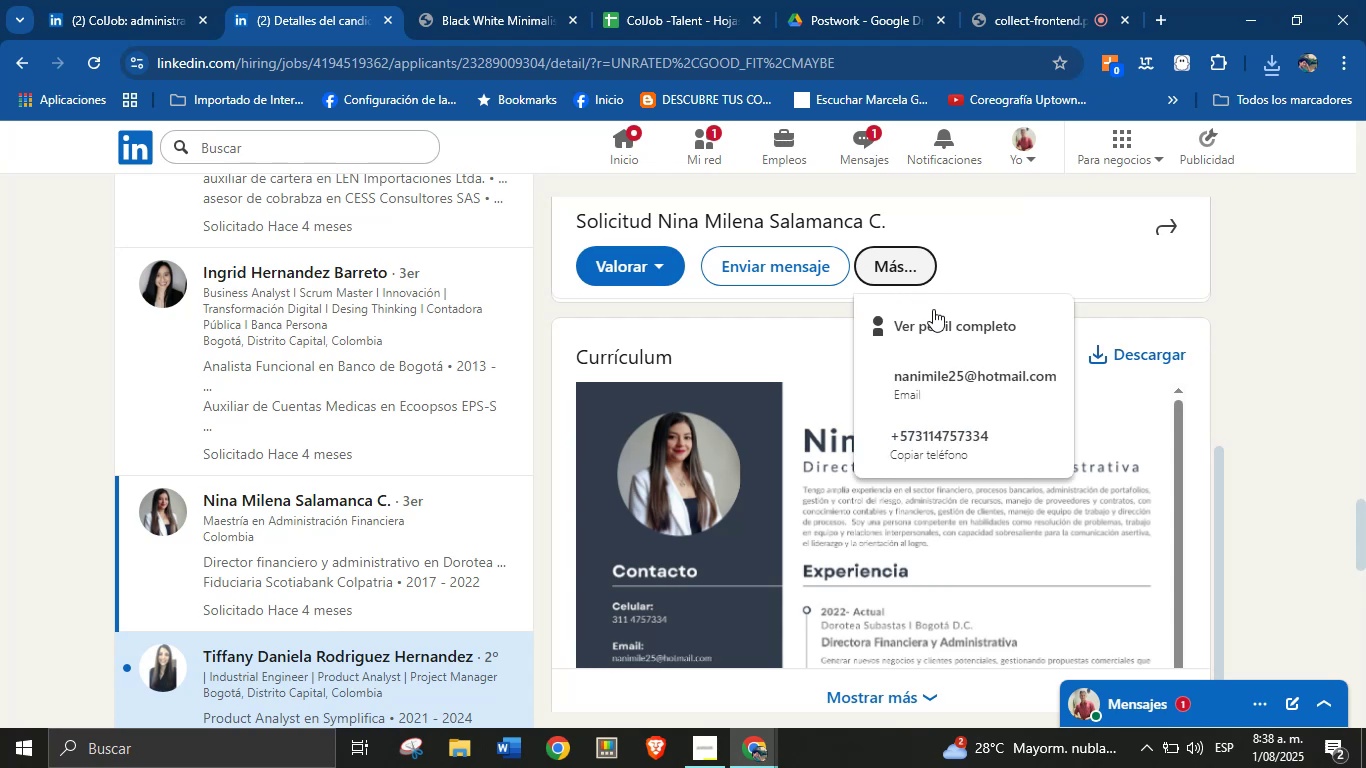 
right_click([968, 390])
 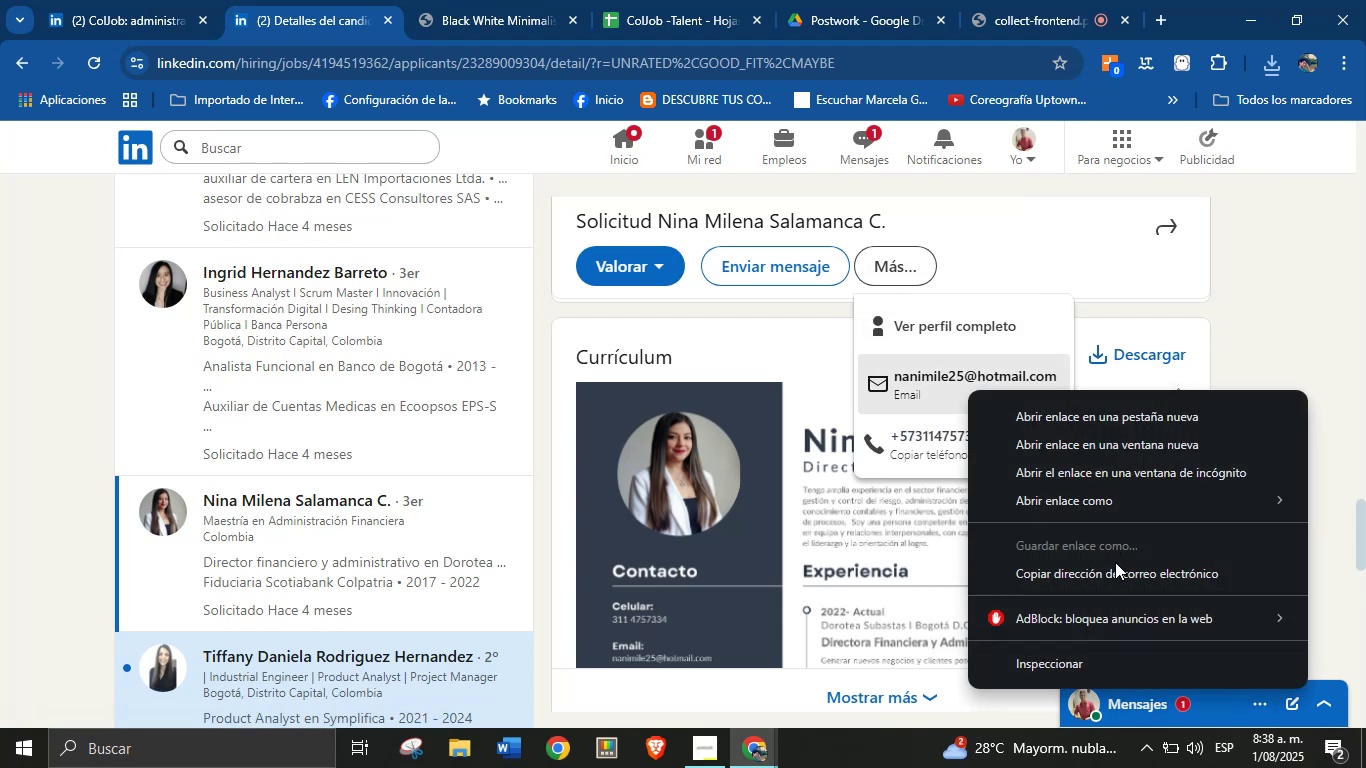 
left_click([1117, 568])
 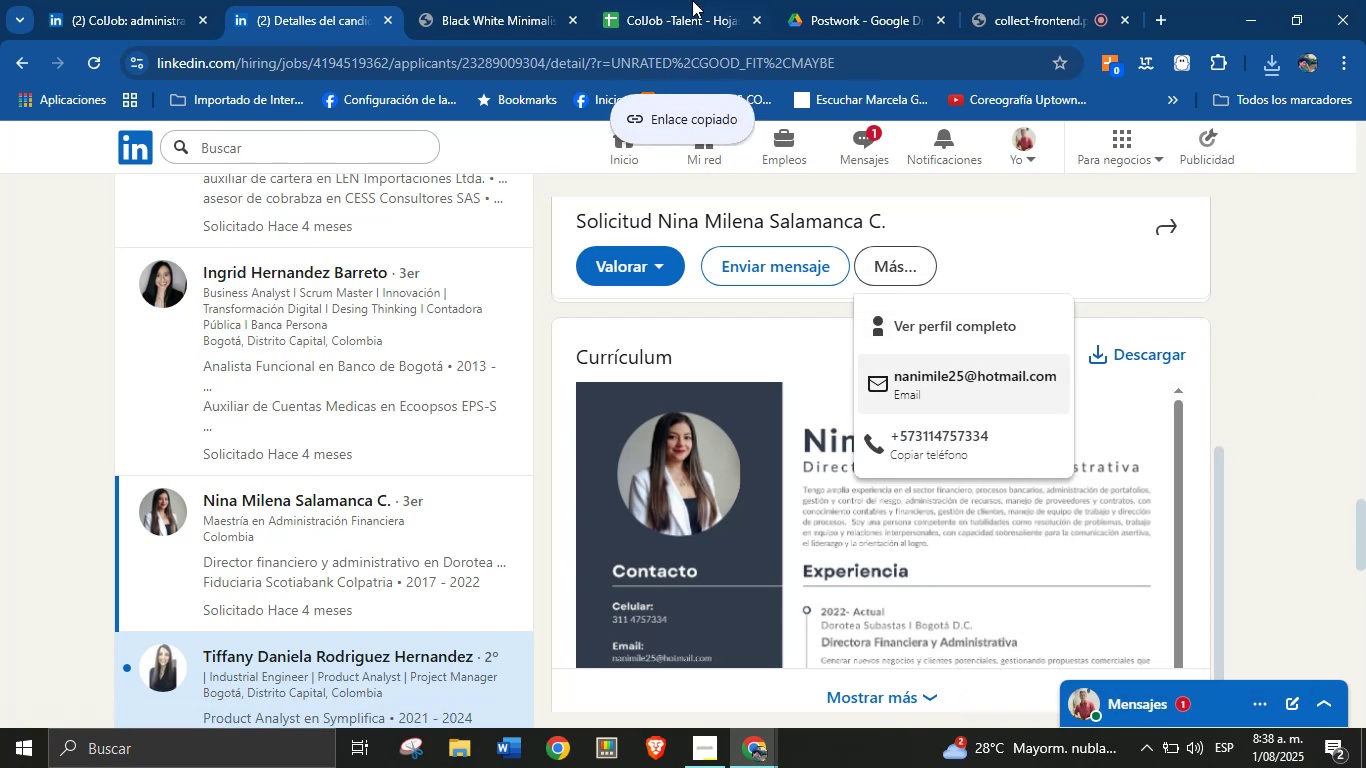 
left_click([684, 0])
 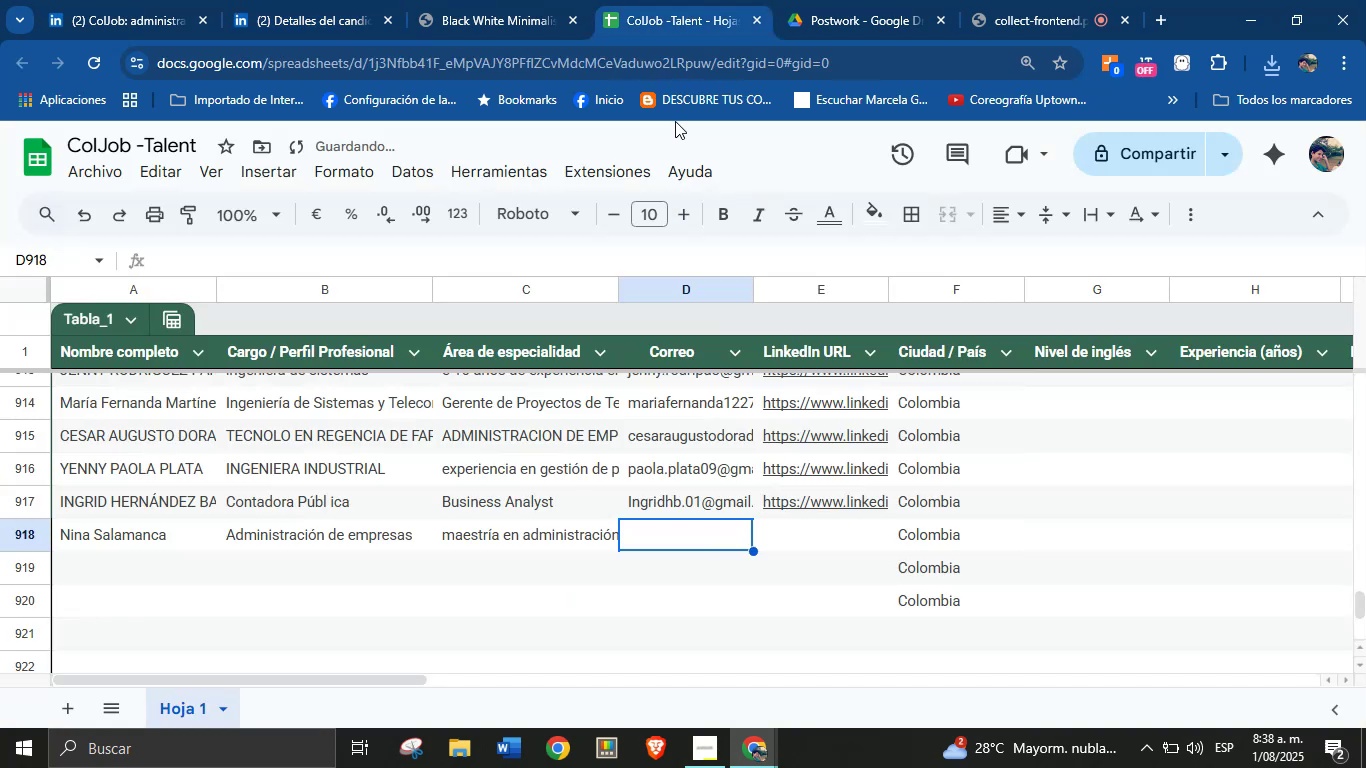 
key(Control+V)
 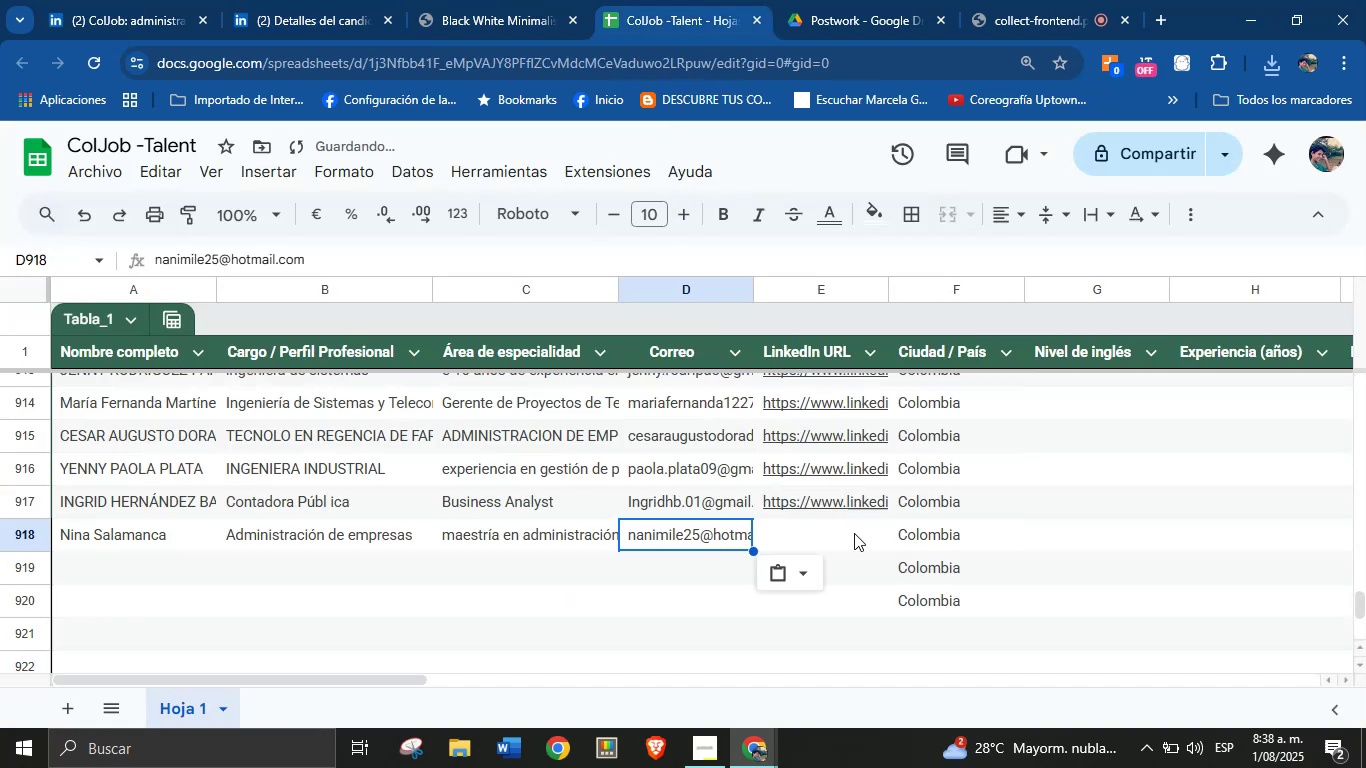 
left_click([855, 540])
 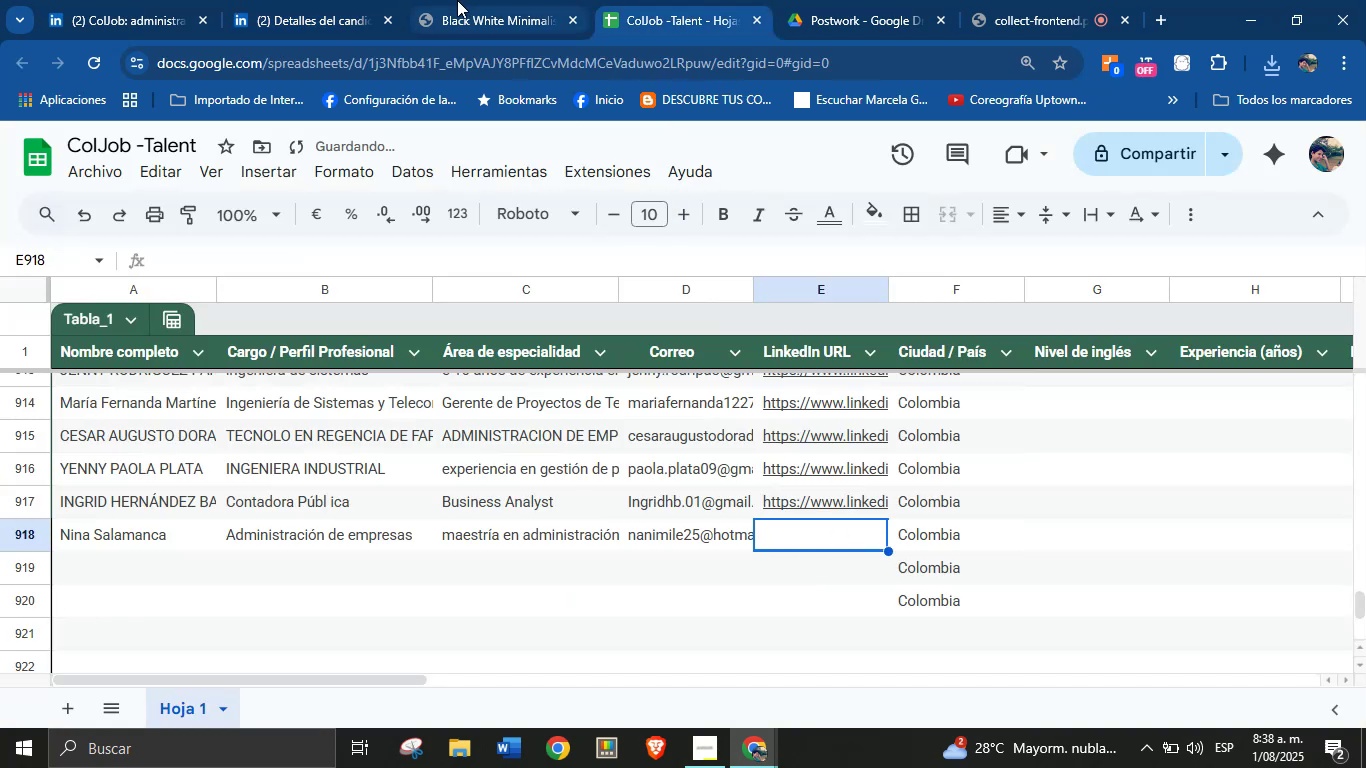 
double_click([332, 0])
 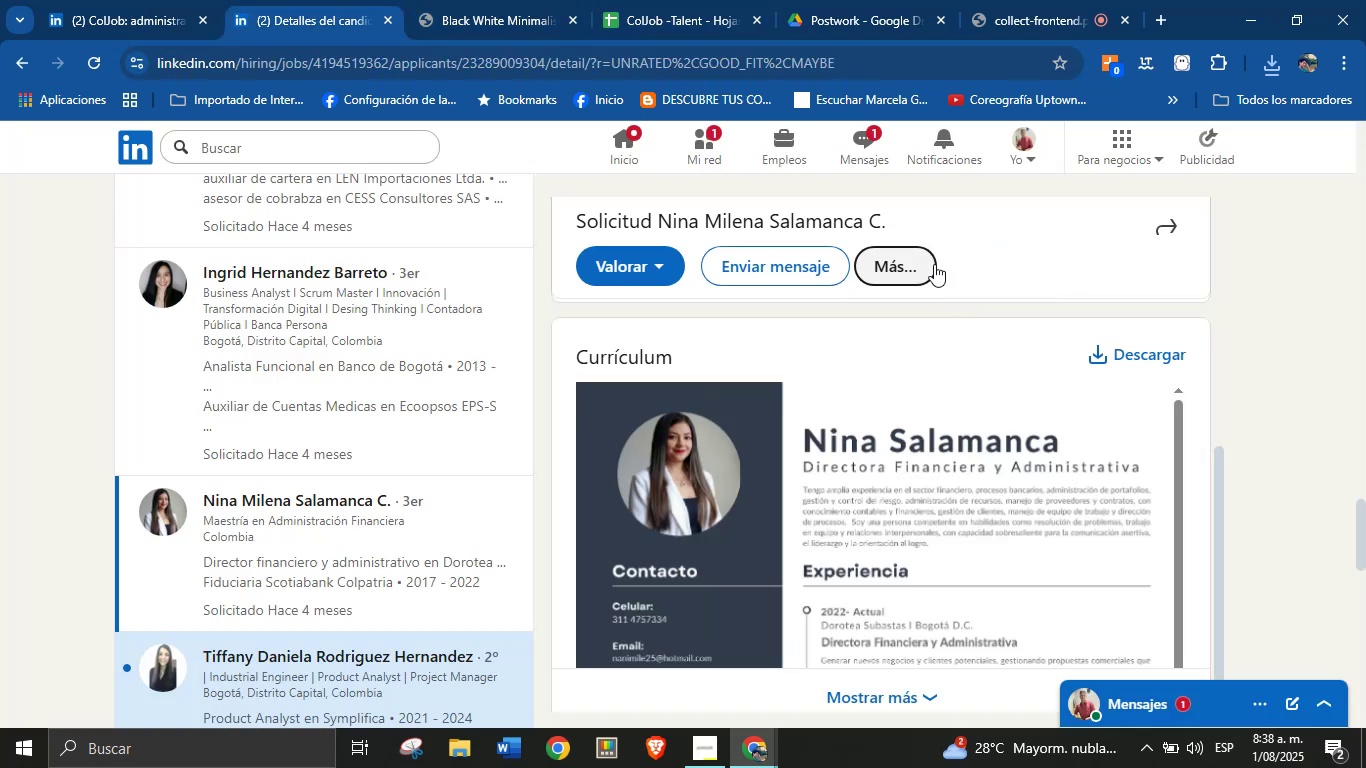 
left_click([918, 262])
 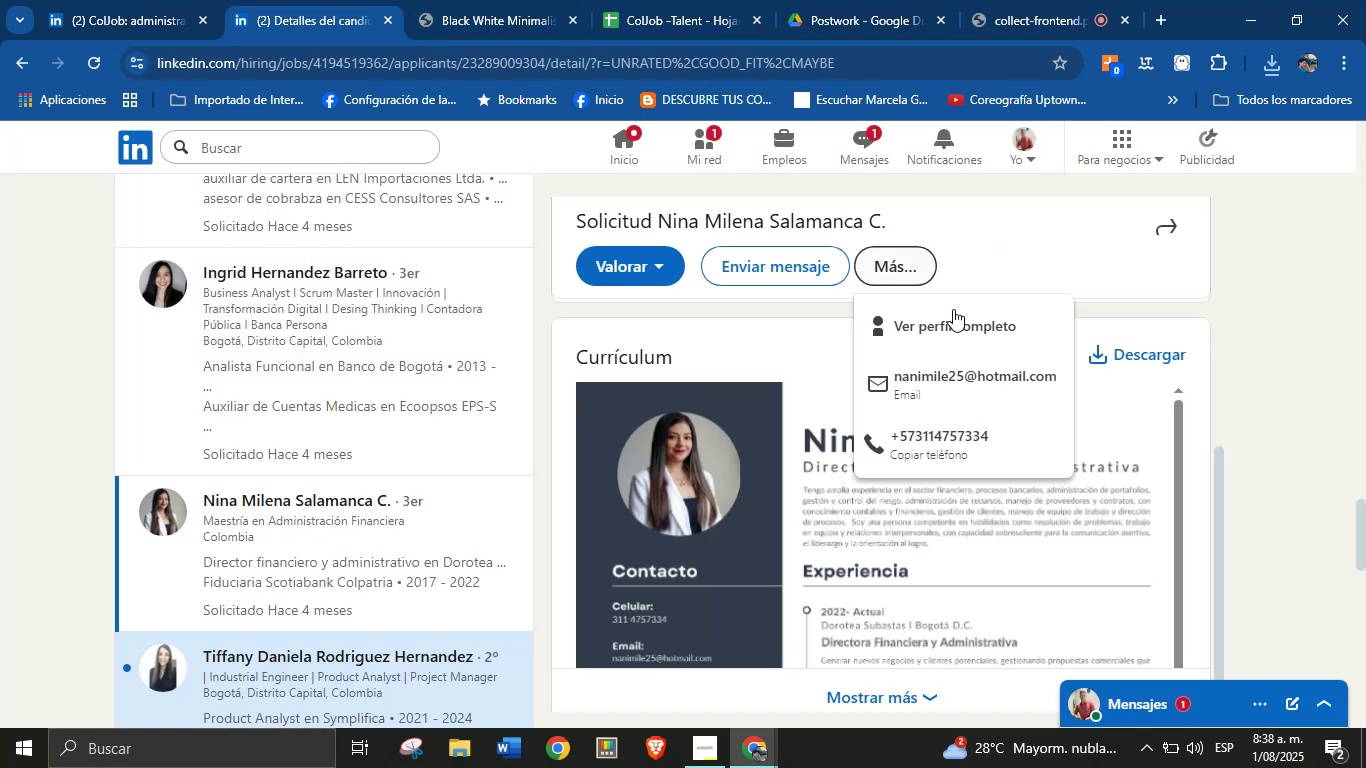 
right_click([953, 324])
 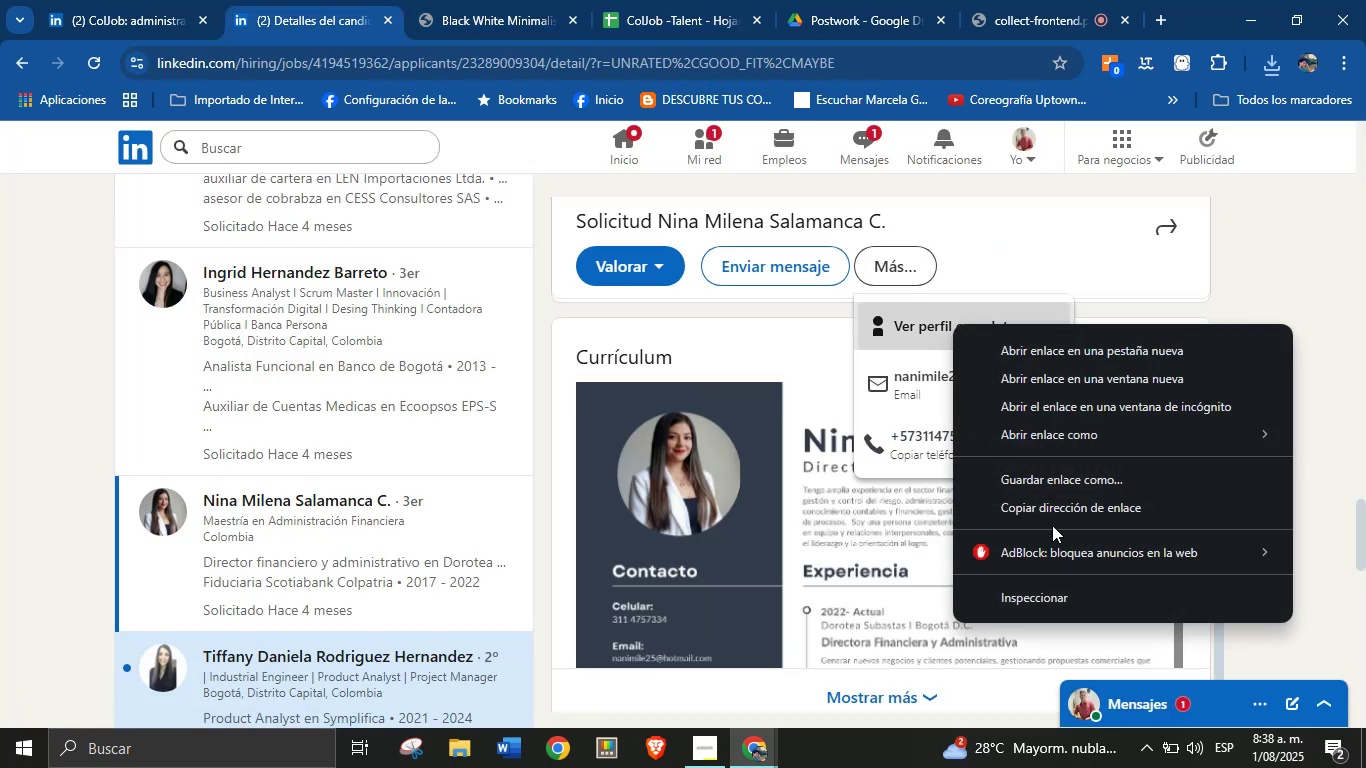 
left_click([1060, 508])
 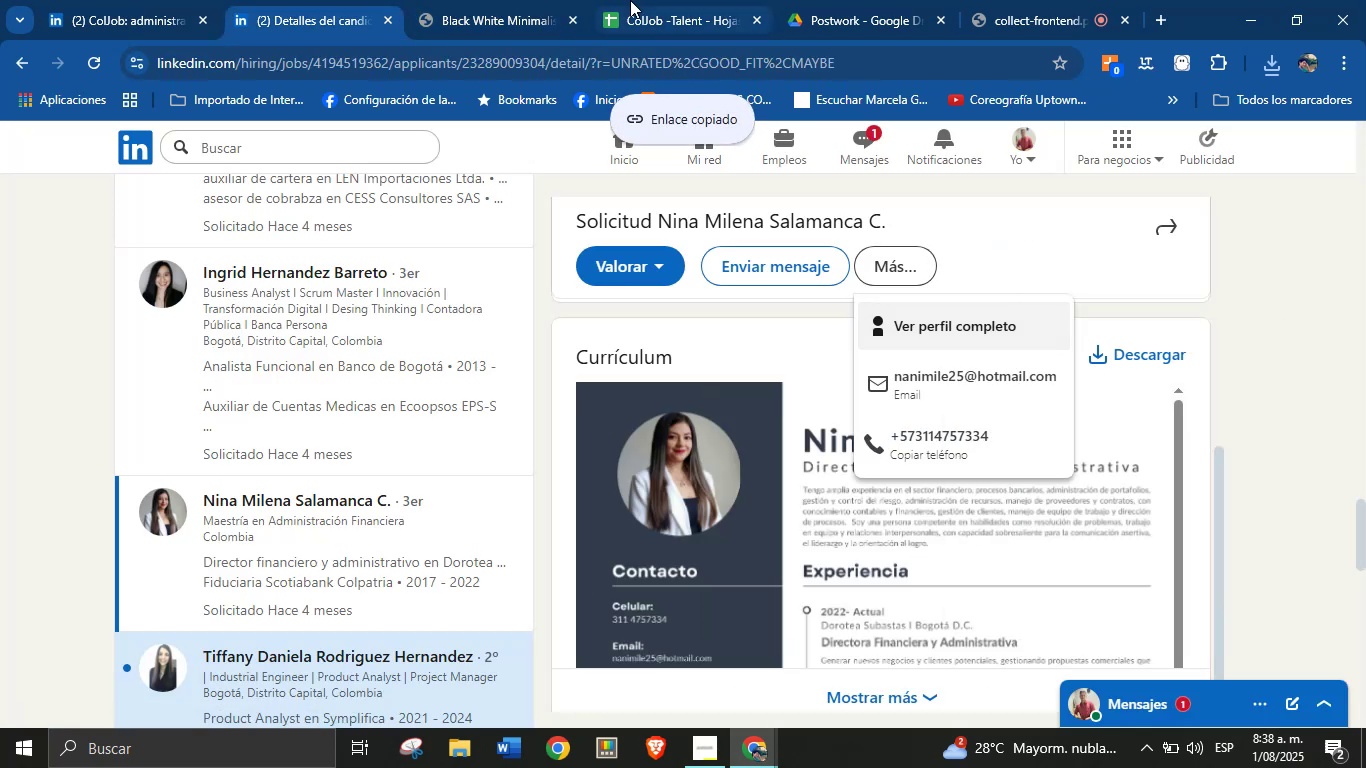 
left_click([632, 0])
 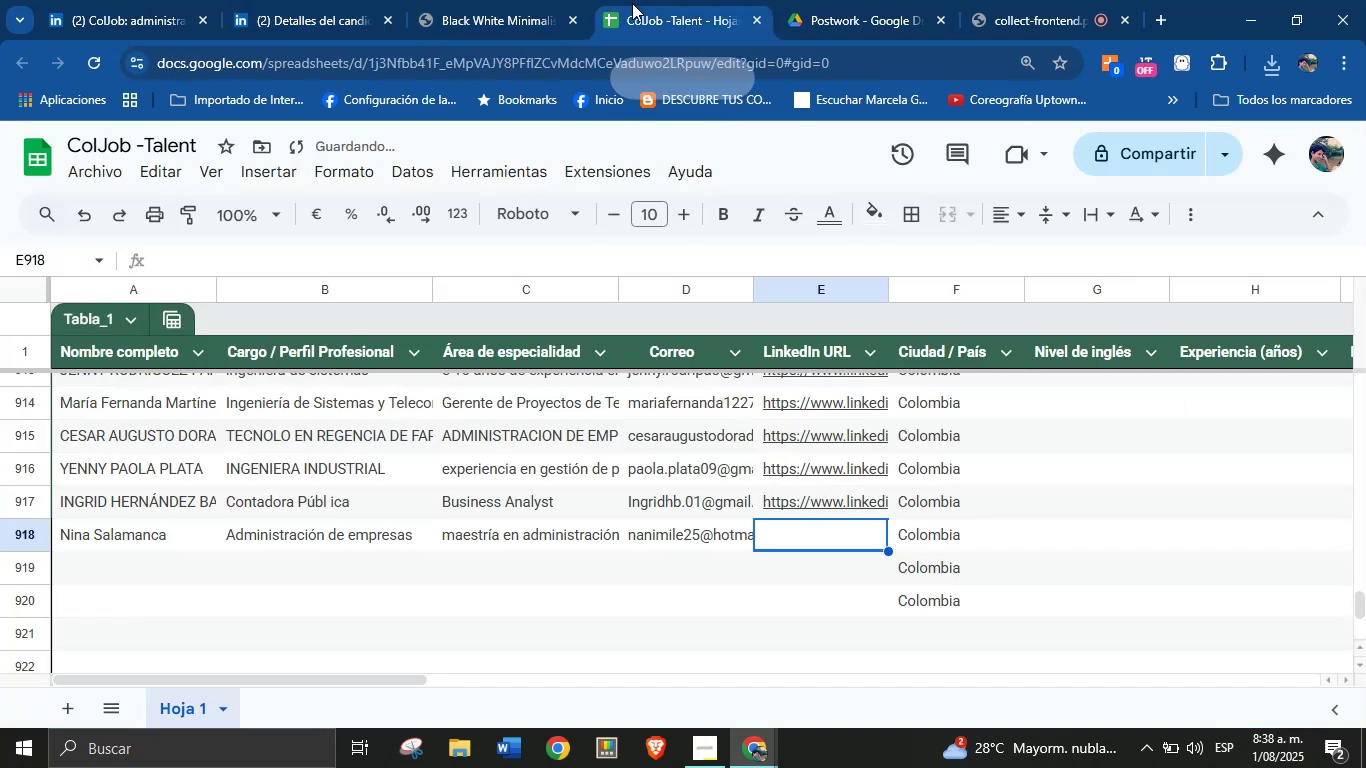 
key(Control+V)
 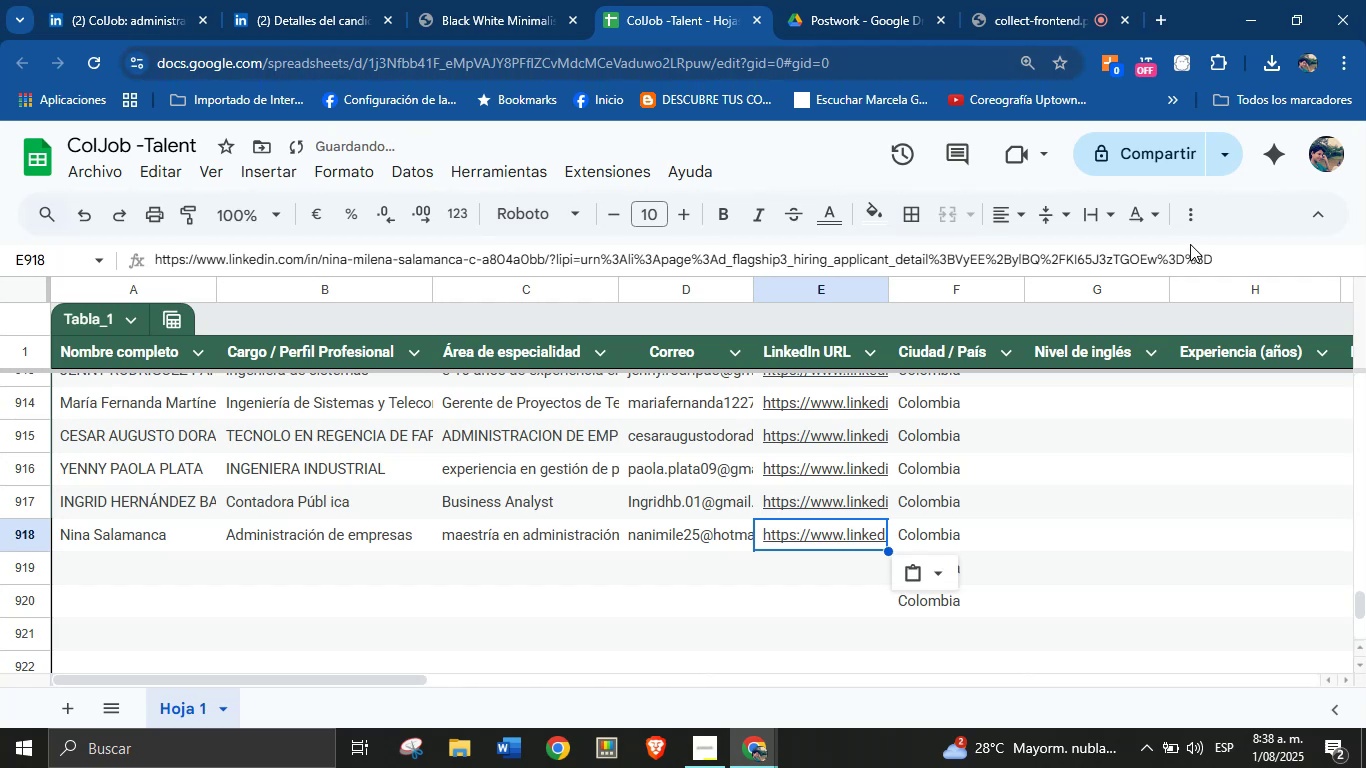 
left_click_drag(start_coordinate=[1219, 257], to_coordinate=[556, 264])
 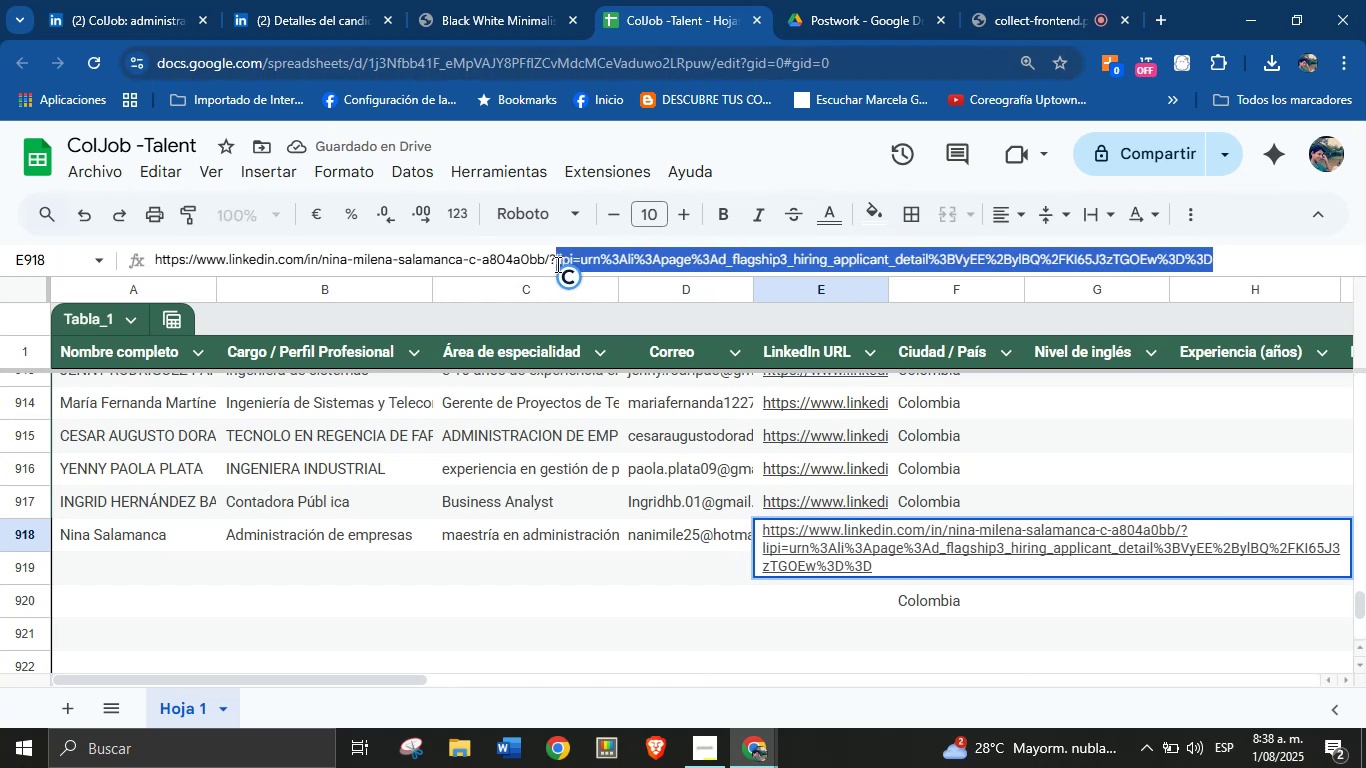 
key(Backspace)
 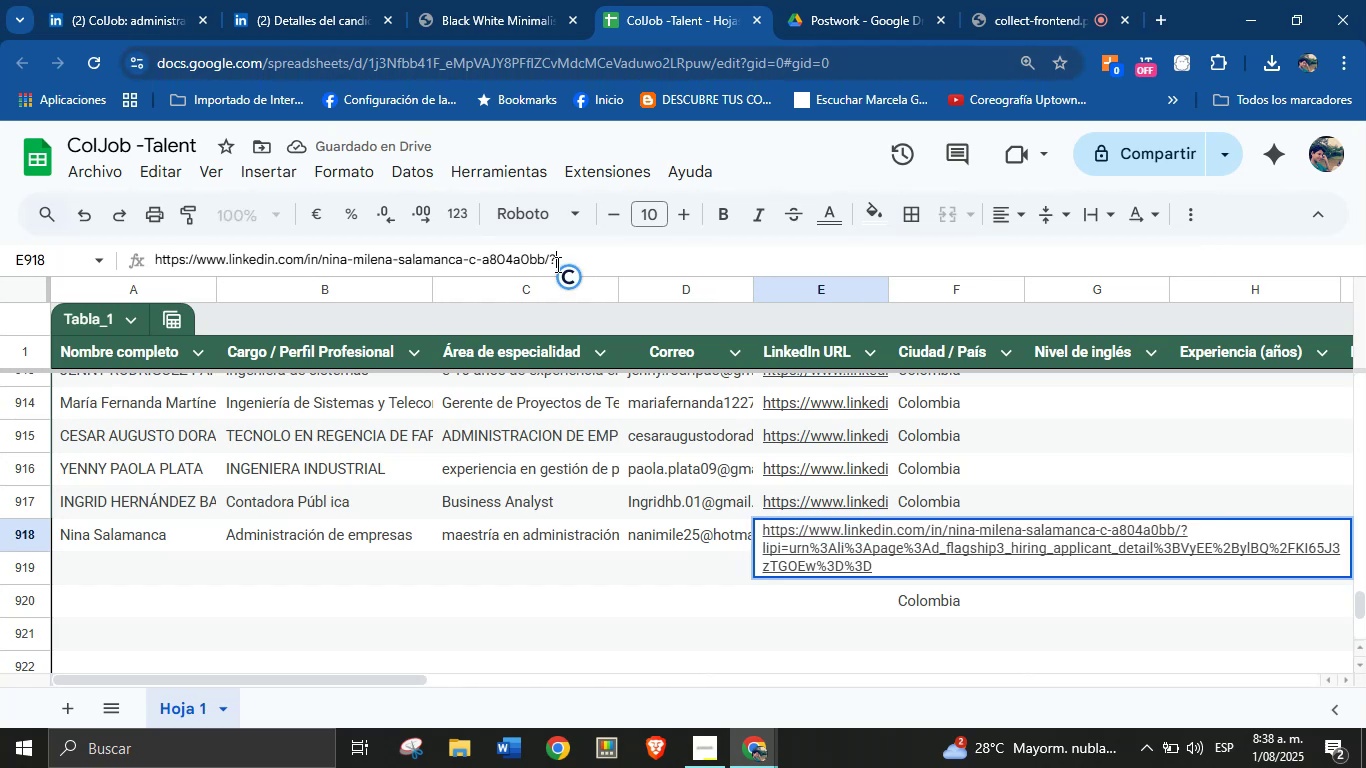 
key(Enter)
 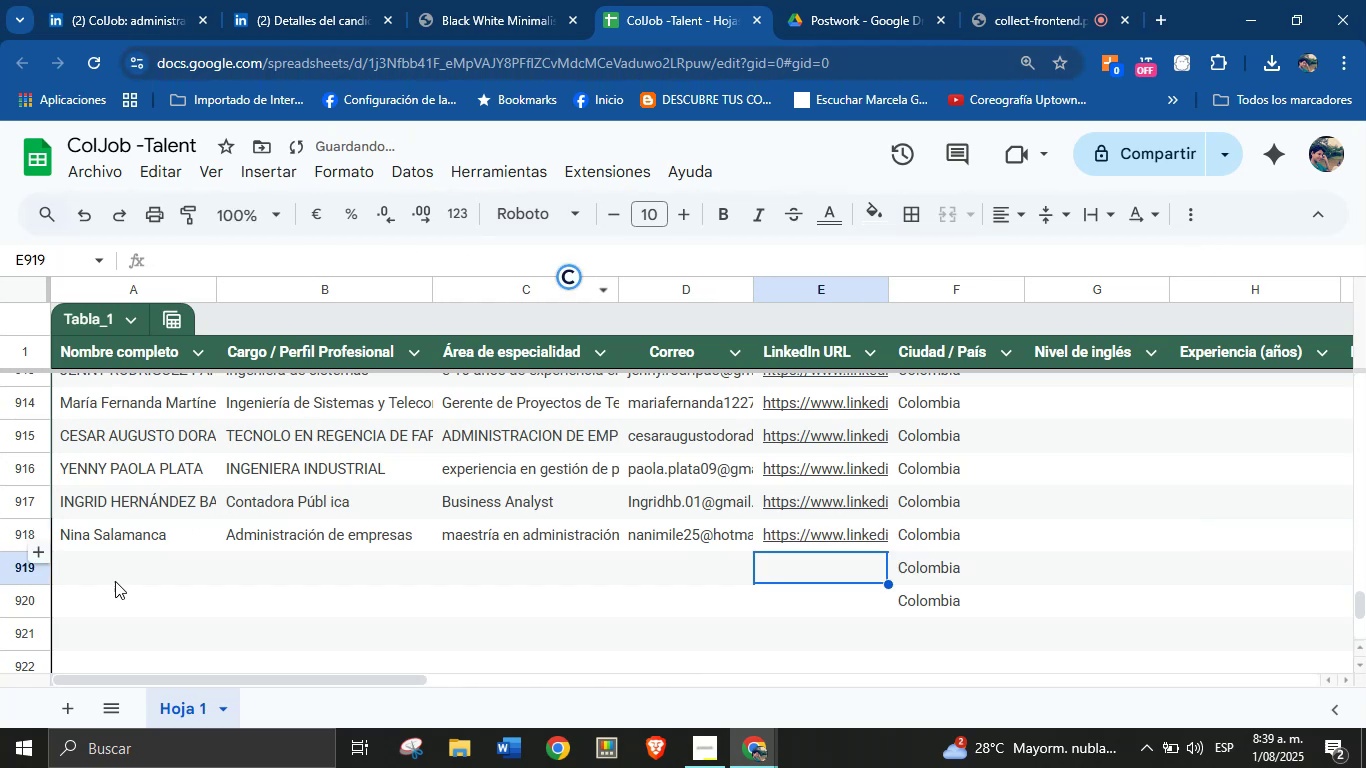 
left_click([127, 570])
 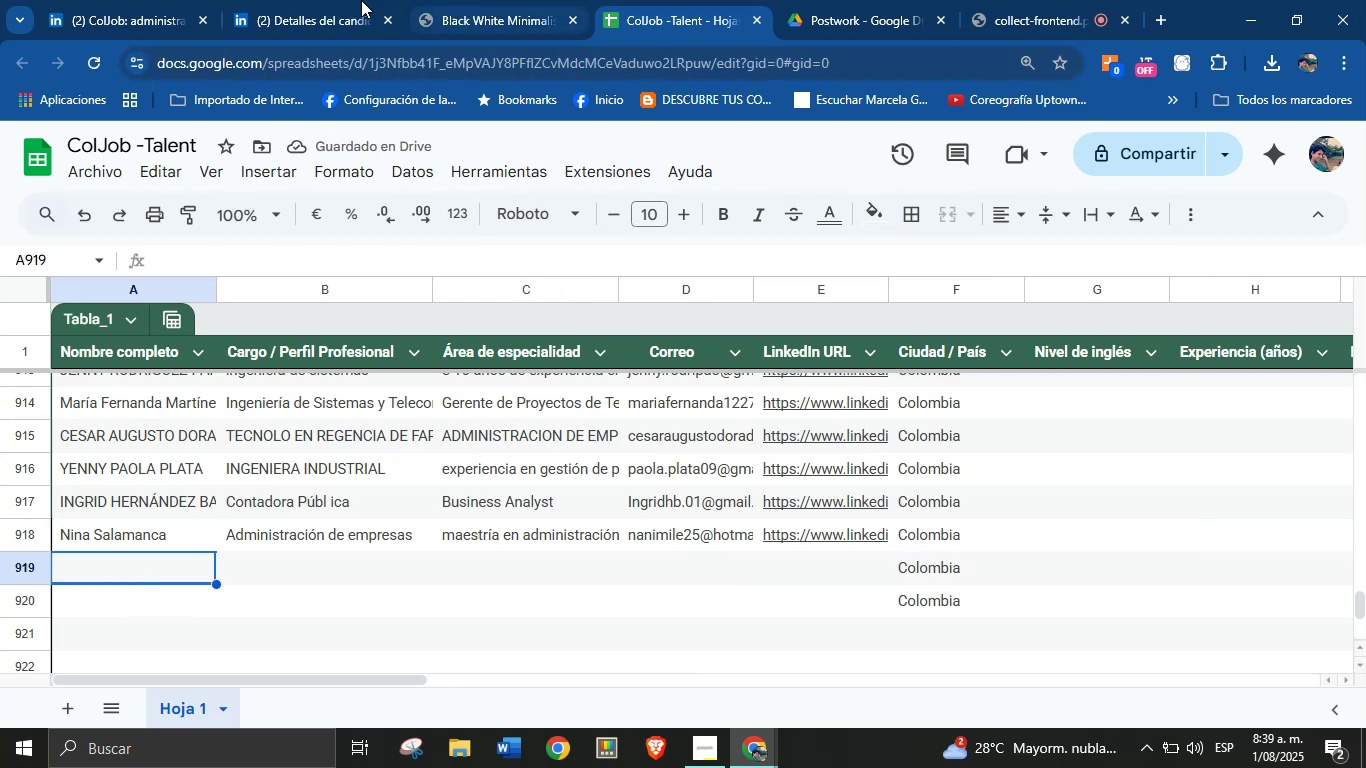 
left_click([297, 0])
 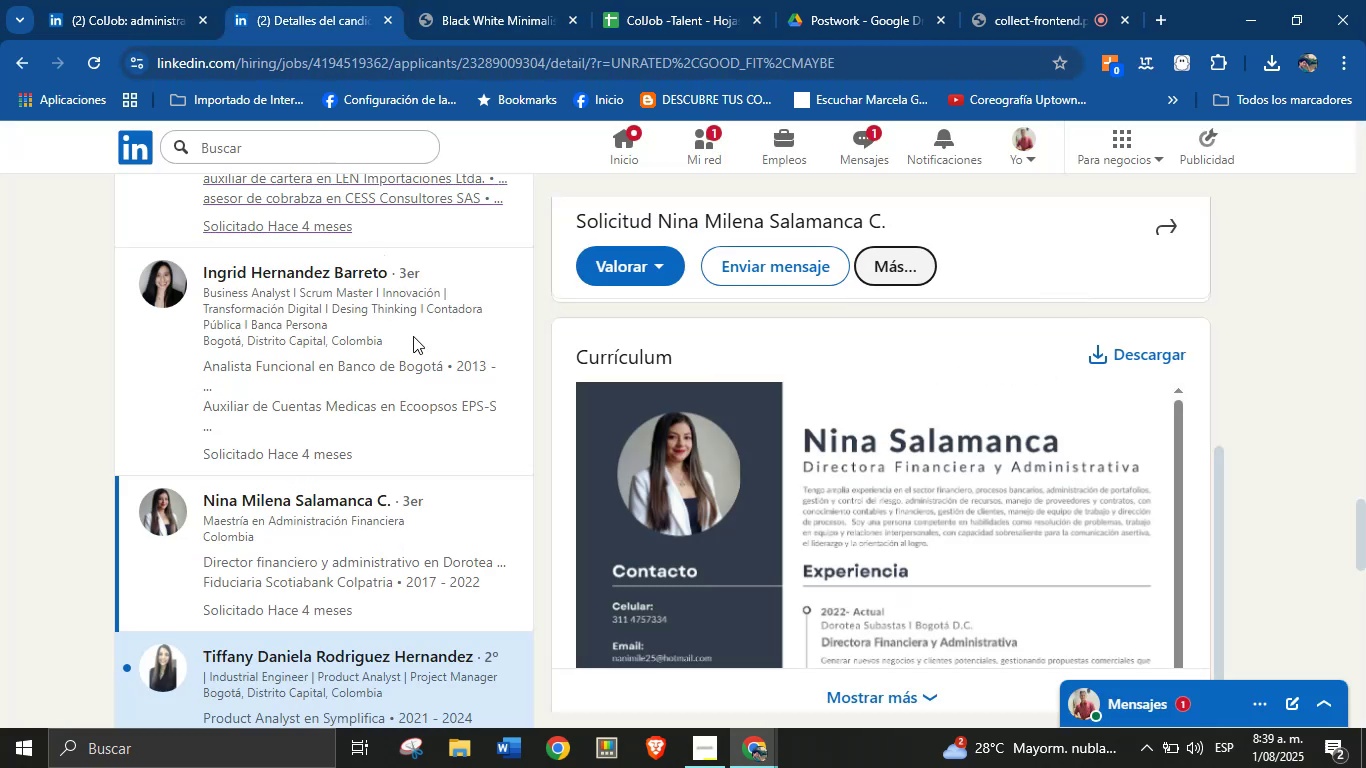 
scroll: coordinate [417, 361], scroll_direction: down, amount: 1.0
 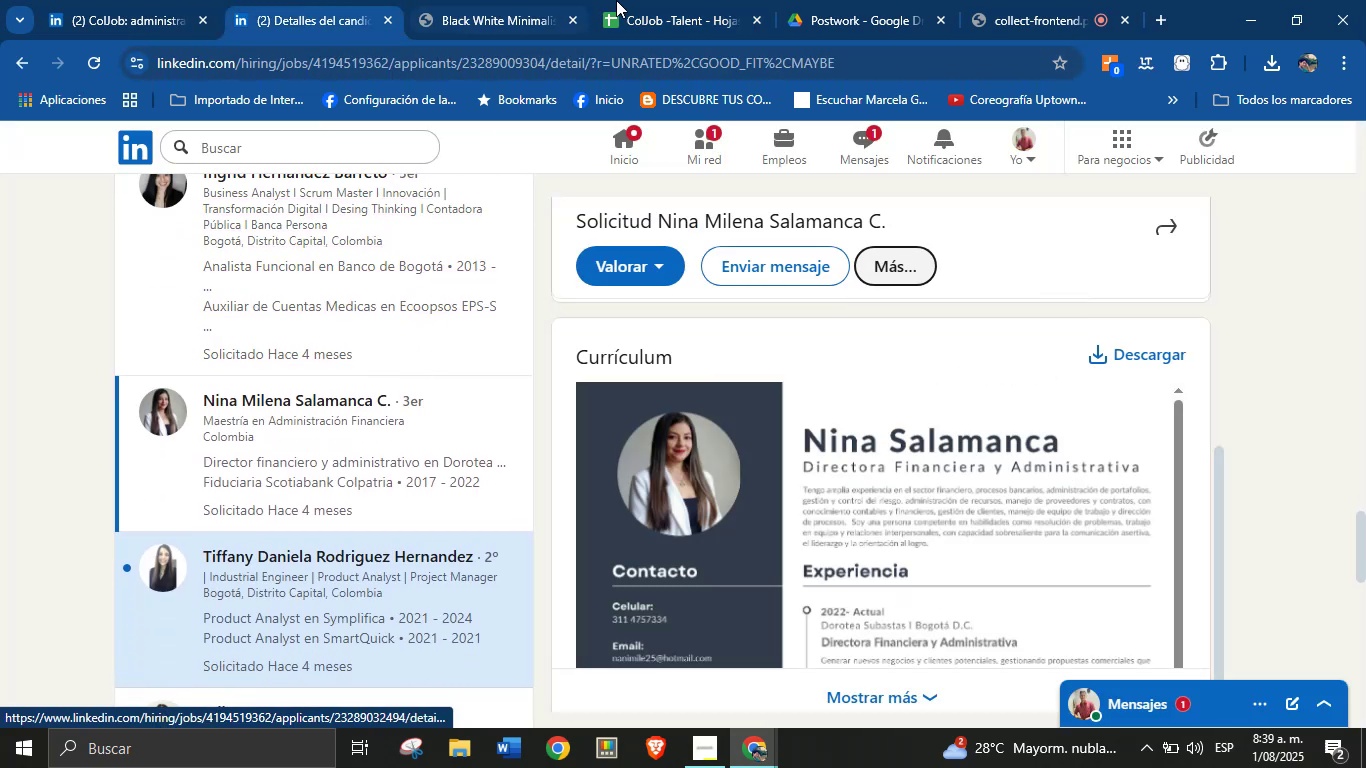 
left_click([675, 0])
 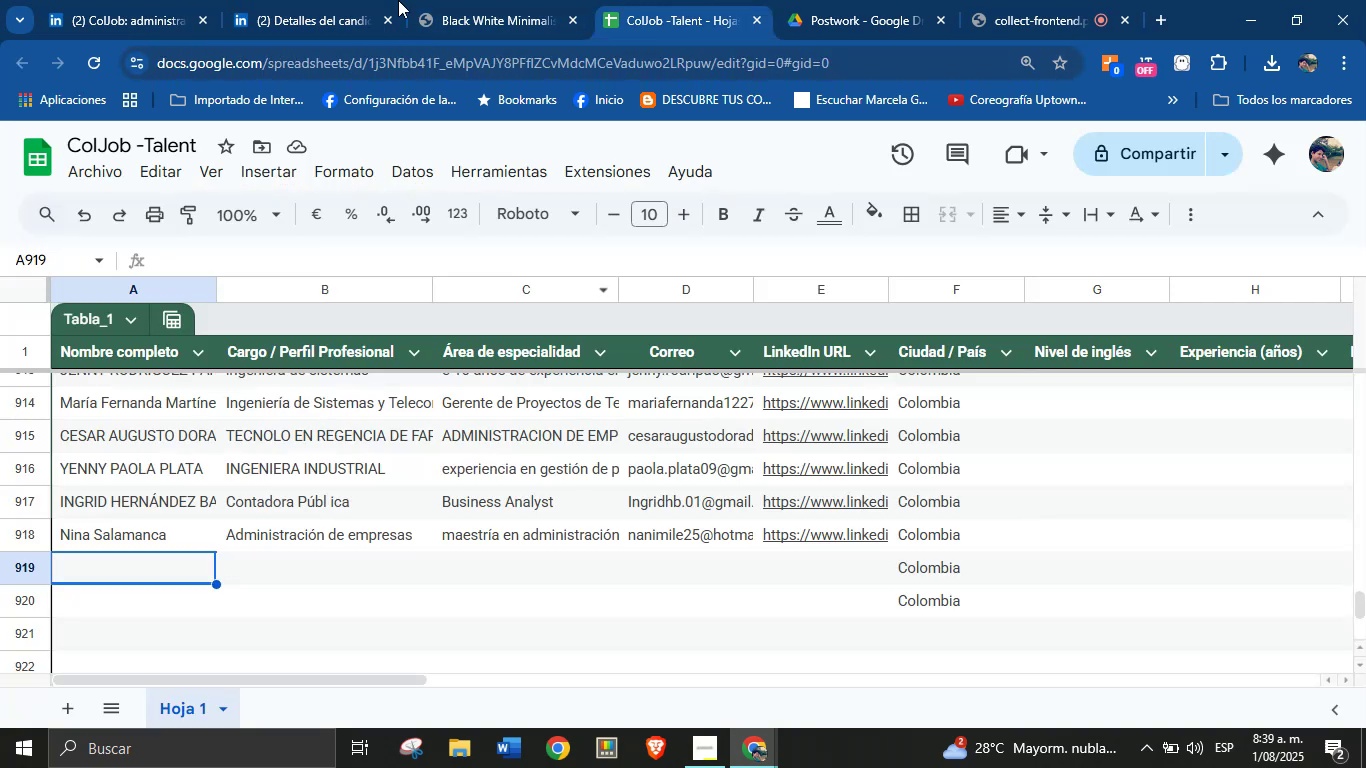 
left_click([317, 0])
 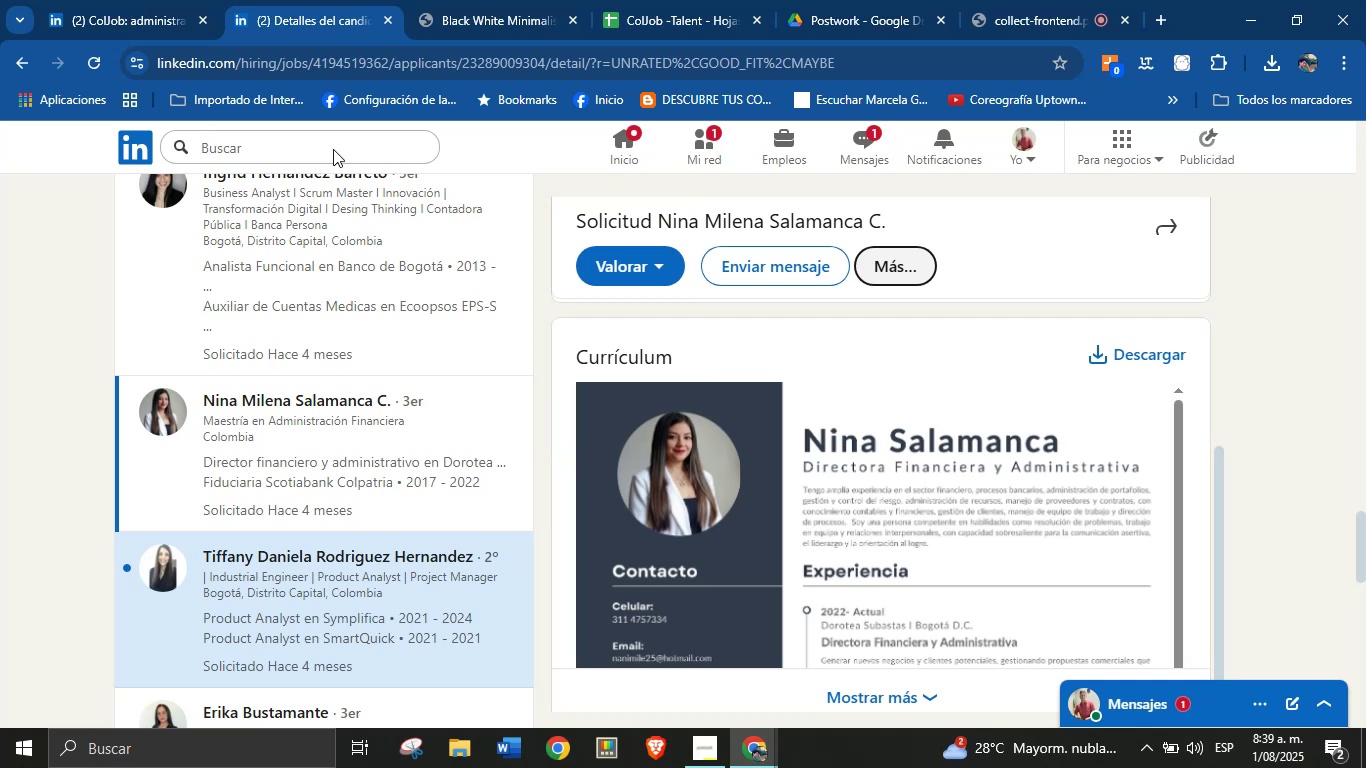 
scroll: coordinate [298, 444], scroll_direction: down, amount: 1.0
 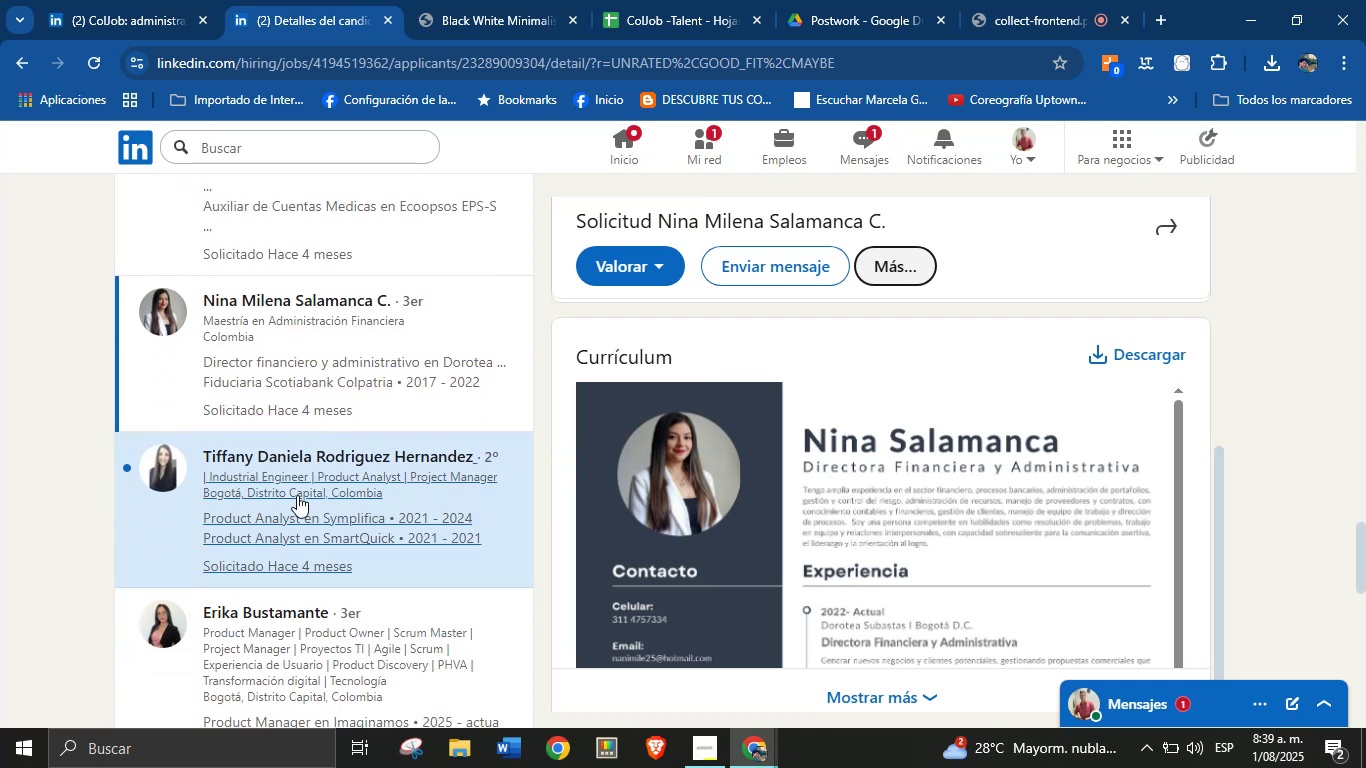 
left_click([297, 492])
 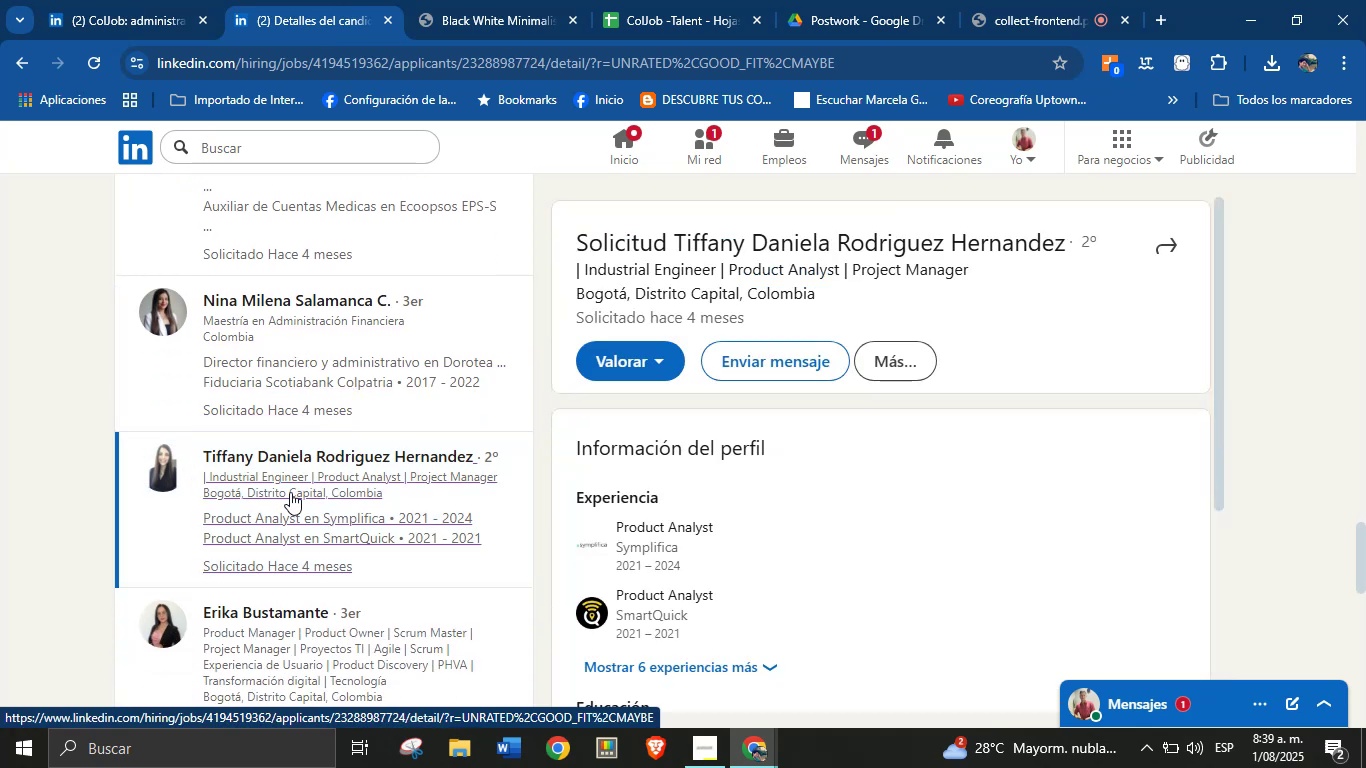 
wait(11.56)
 